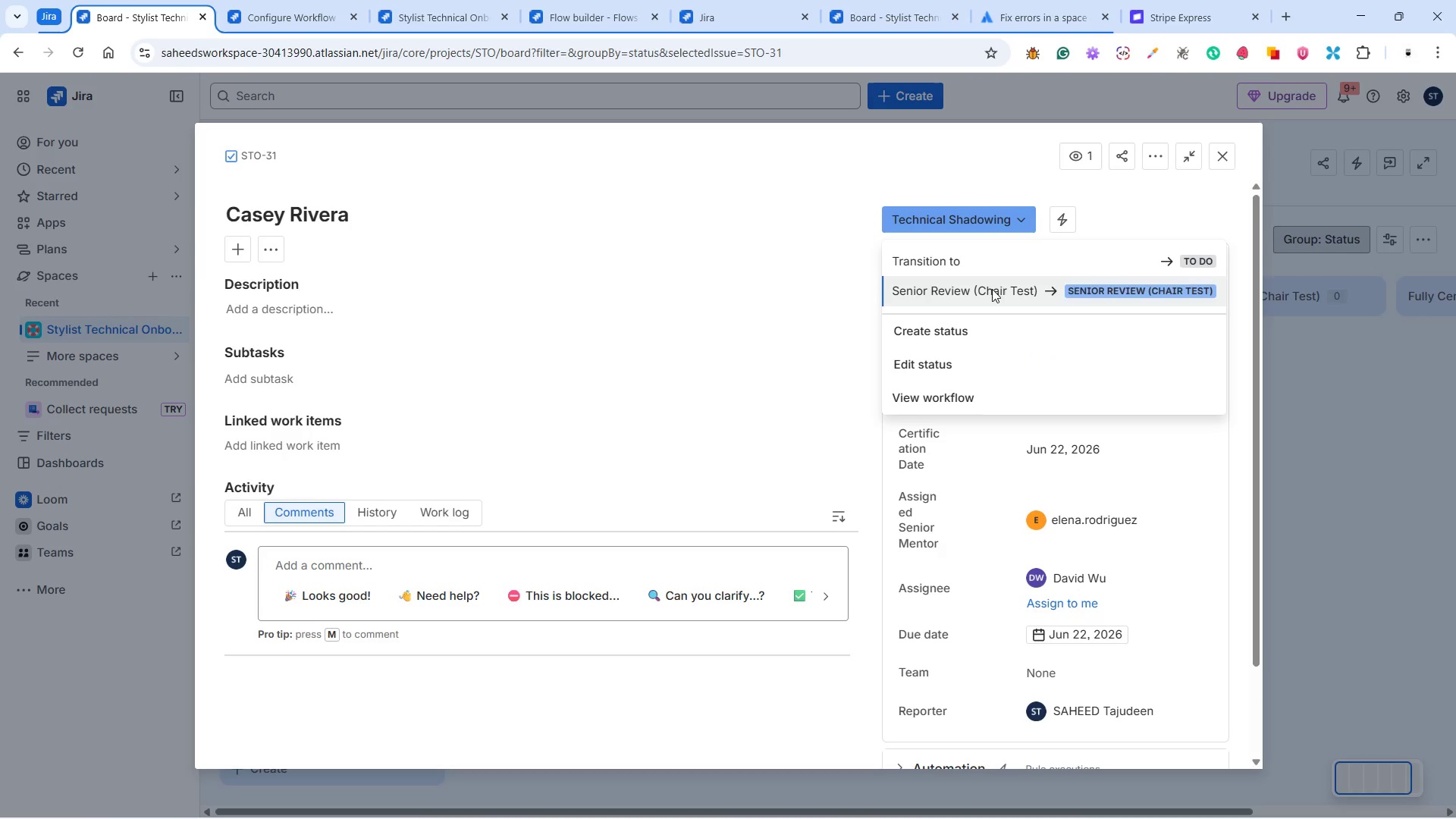 
left_click([992, 289])
 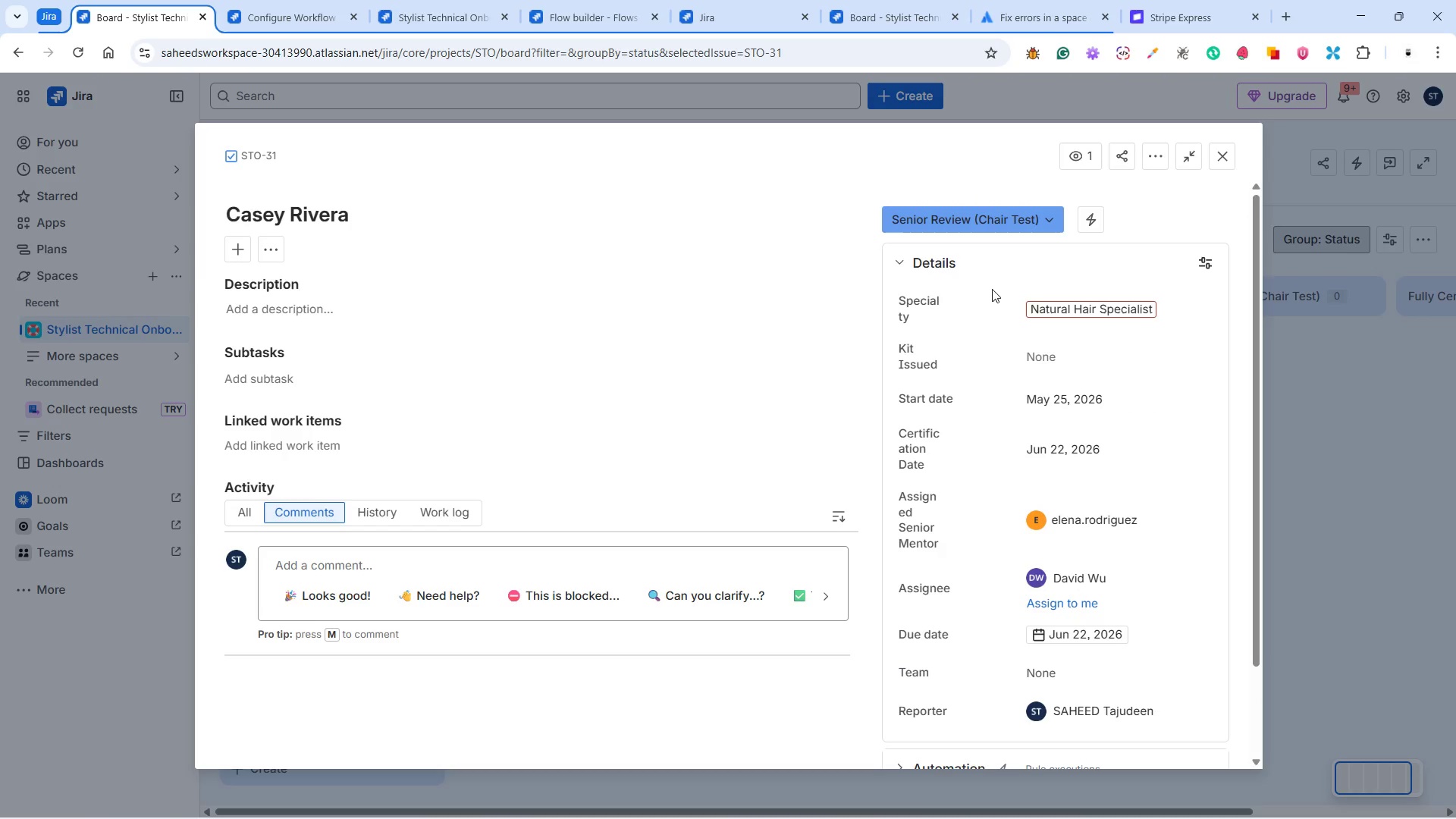 
scroll: coordinate [654, 536], scroll_direction: down, amount: 14.0
 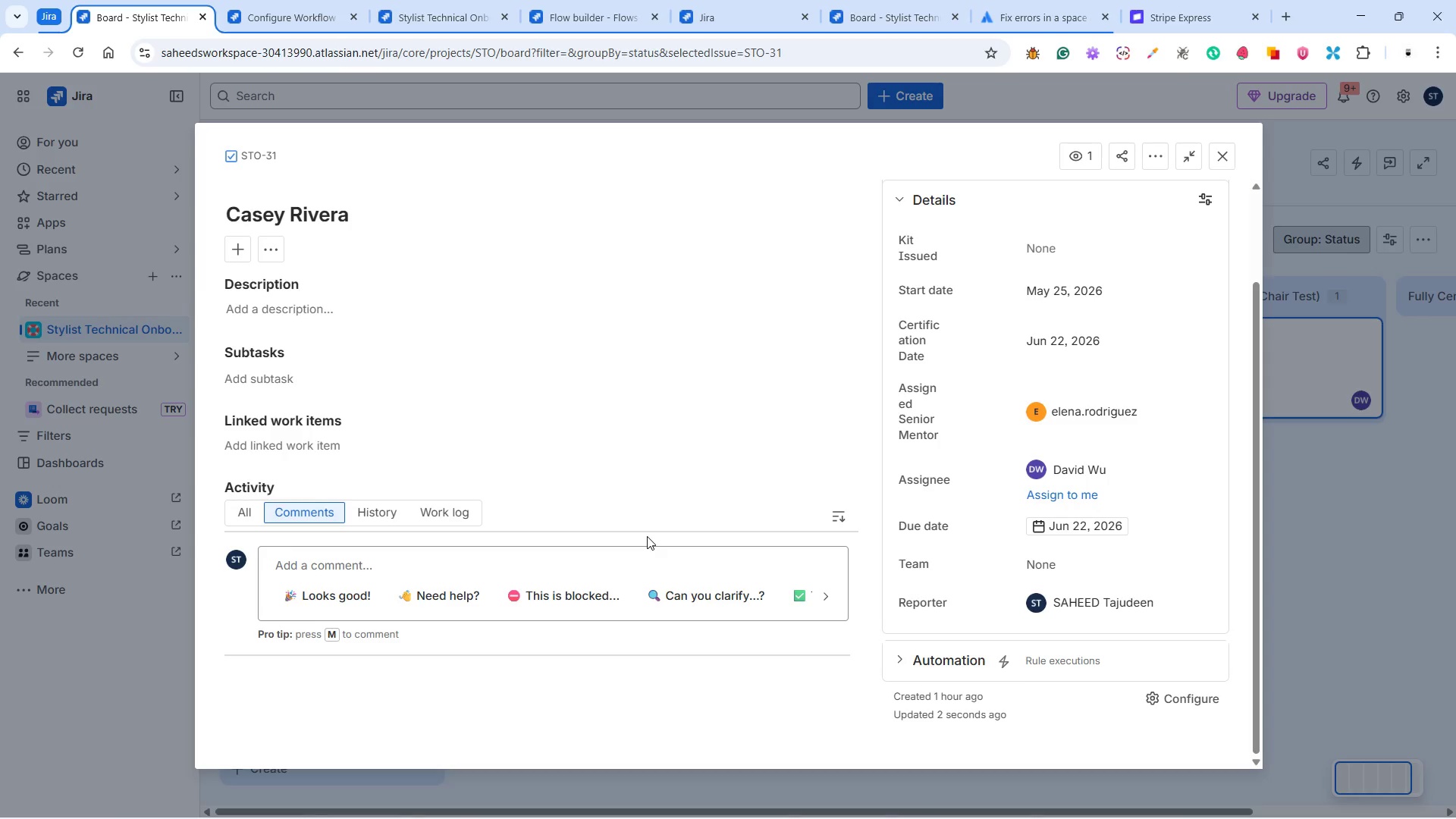 
scroll: coordinate [647, 536], scroll_direction: up, amount: 5.0
 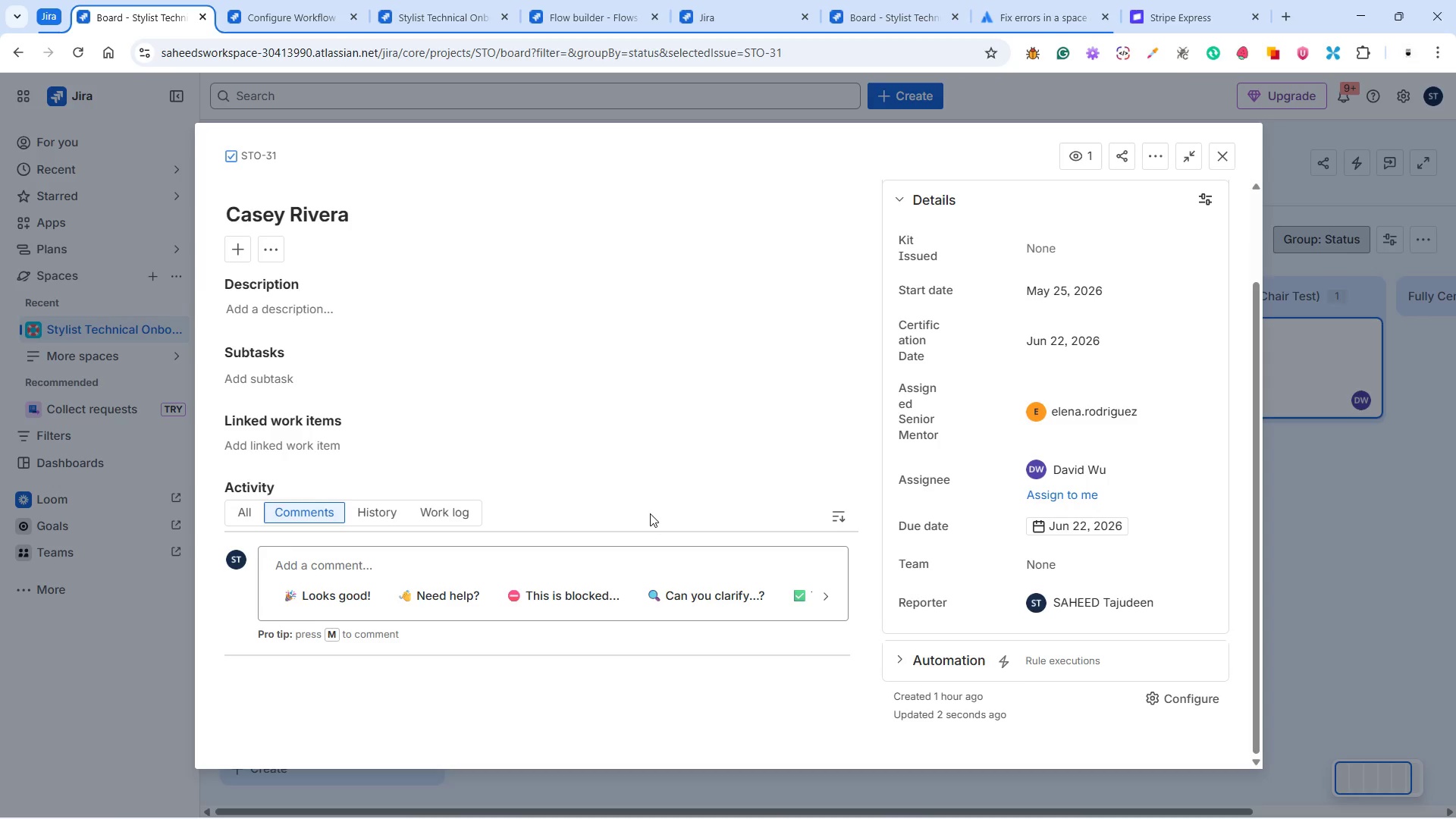 
scroll: coordinate [651, 513], scroll_direction: down, amount: 2.0
 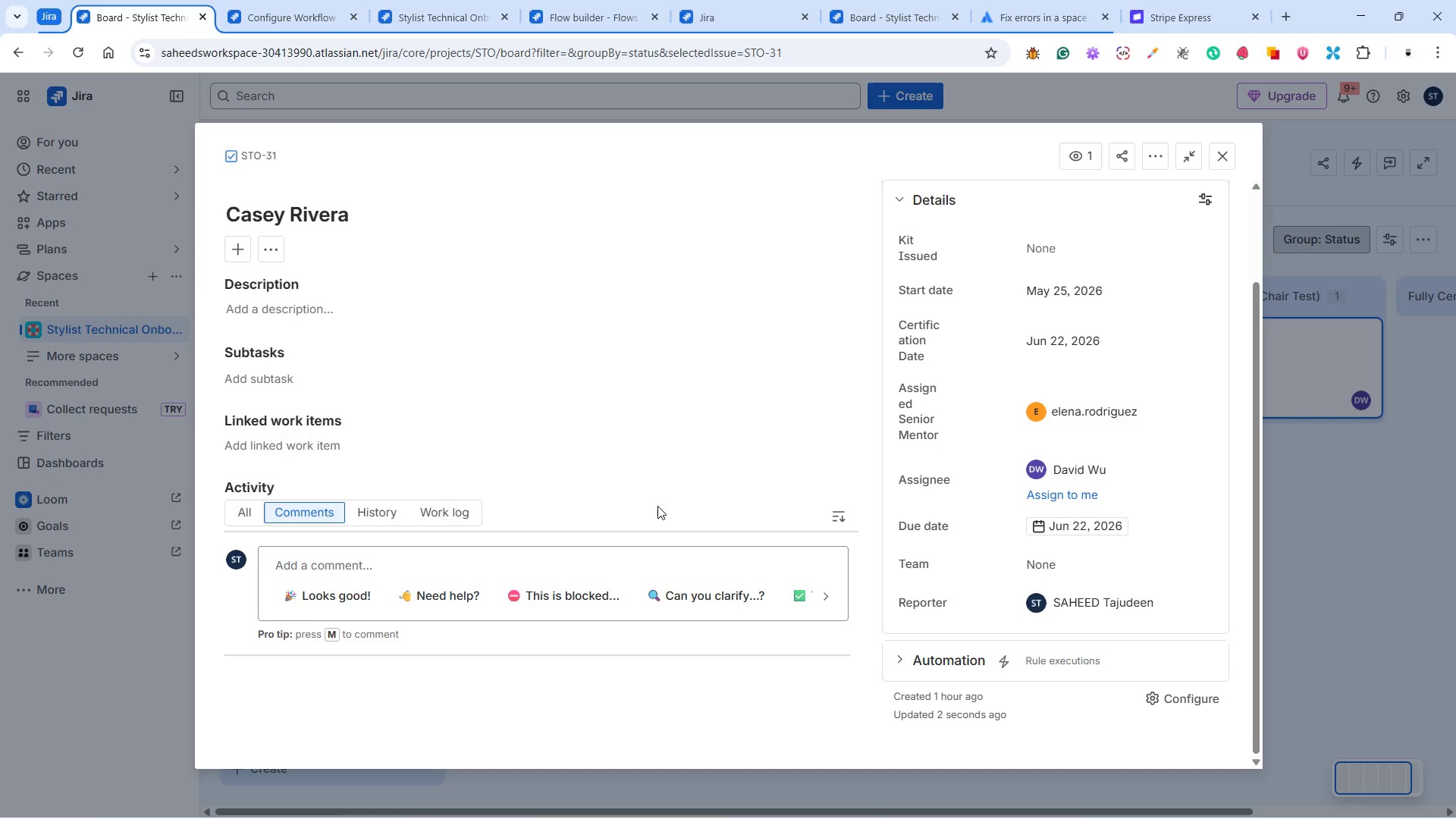 
wait(8.39)
 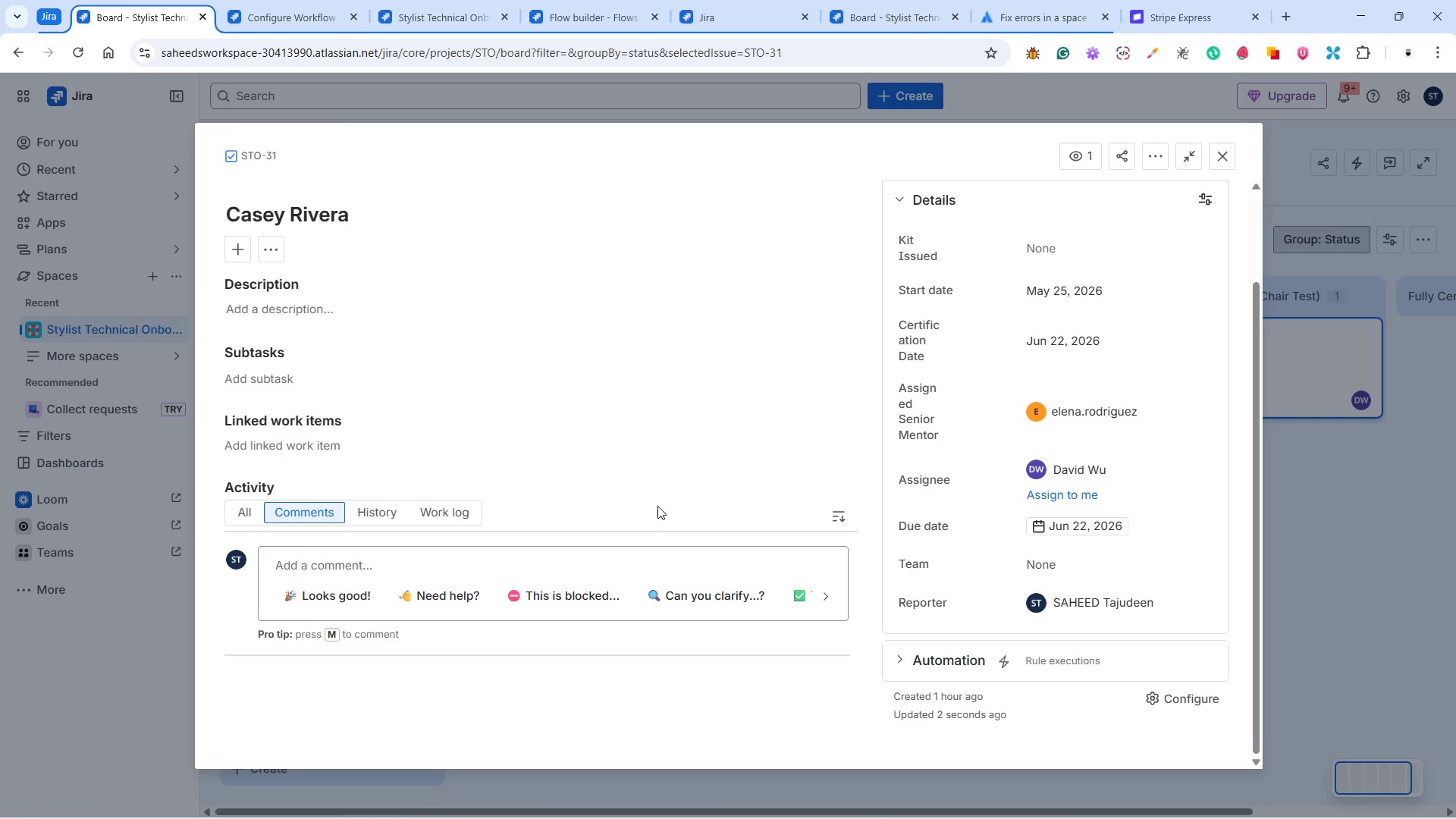 
left_click([322, 17])
 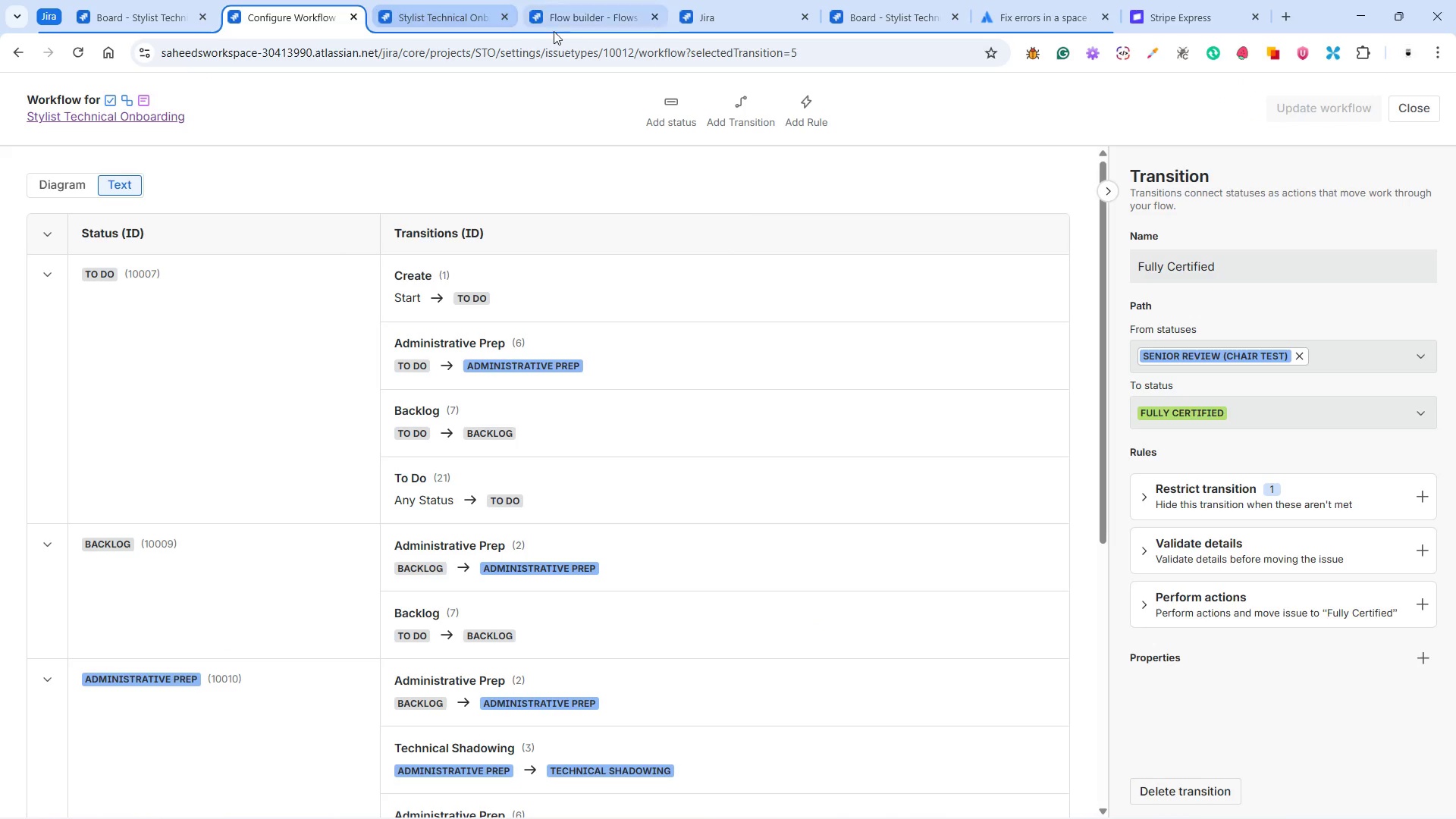 
left_click_drag(start_coordinate=[588, 14], to_coordinate=[287, 12])
 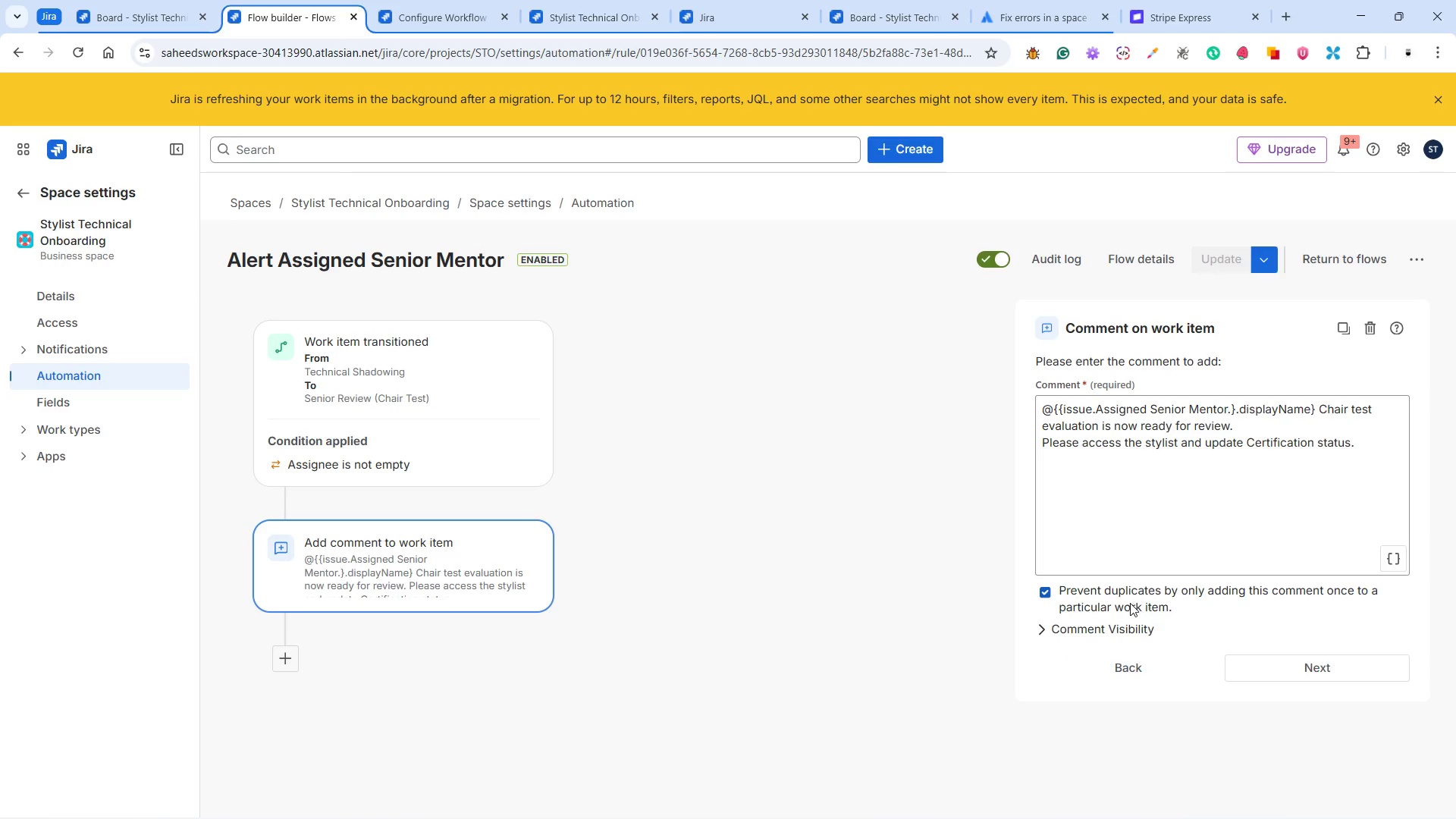 
wait(6.0)
 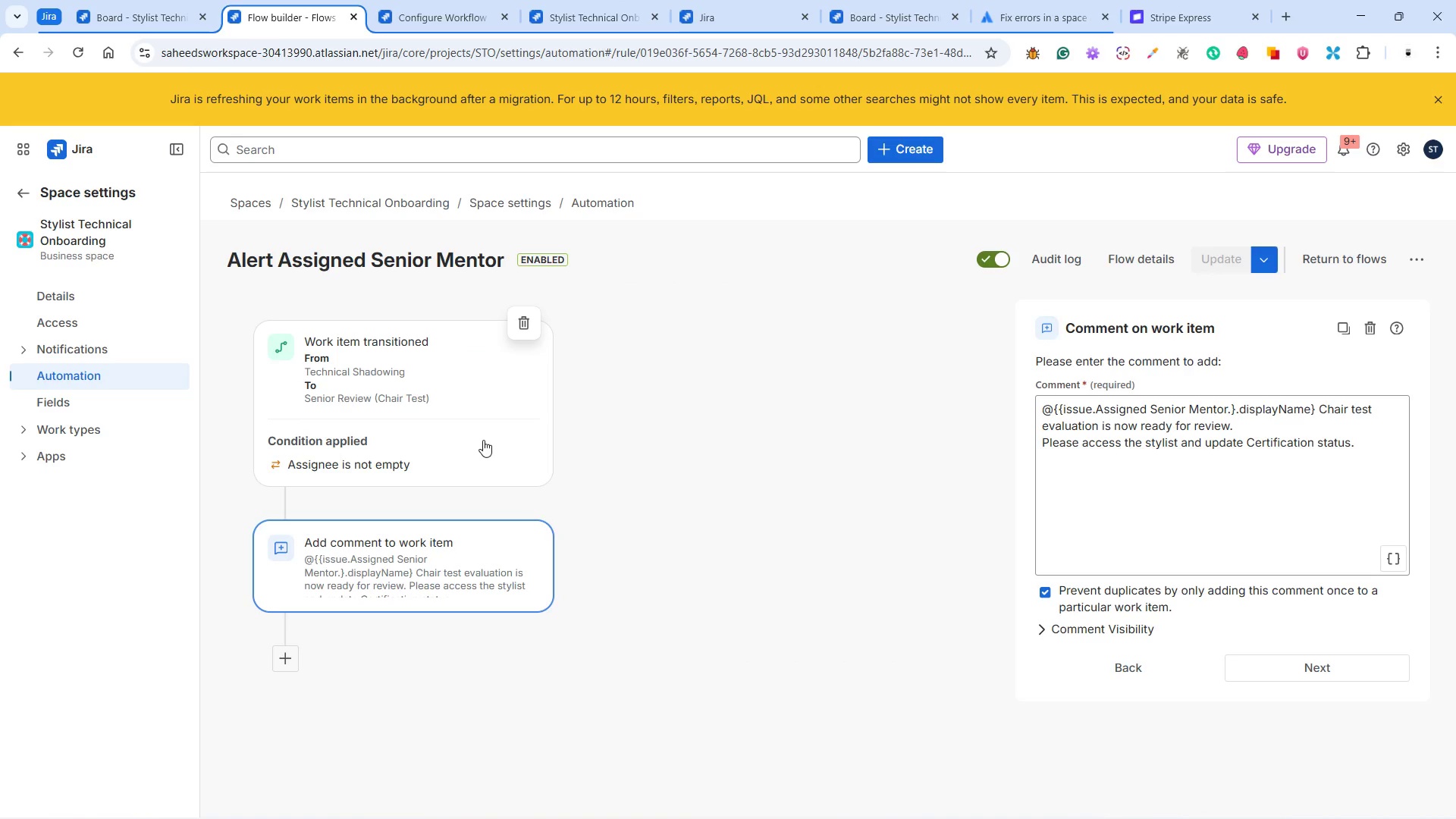 
left_click([1038, 592])
 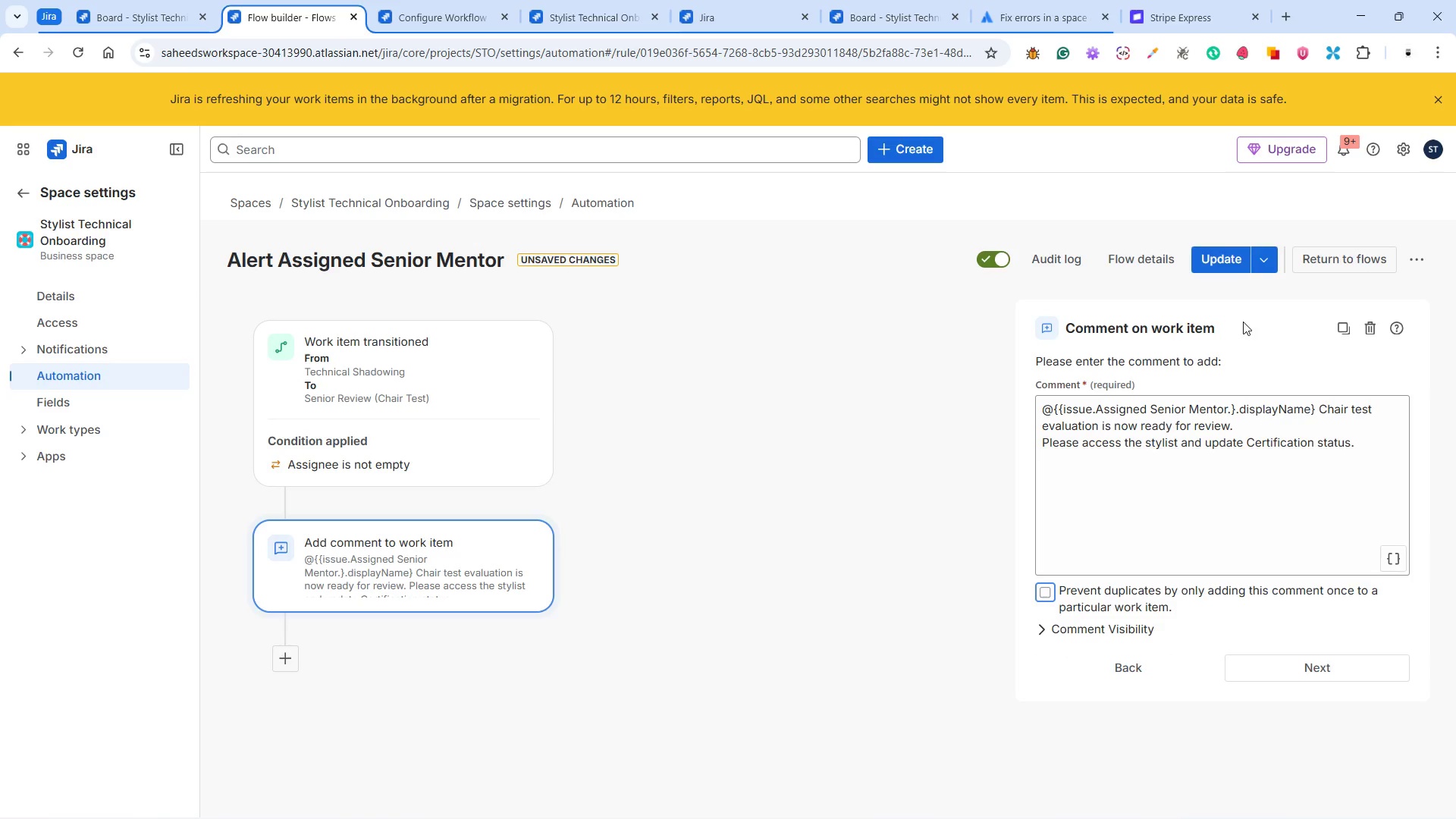 
left_click([1226, 251])
 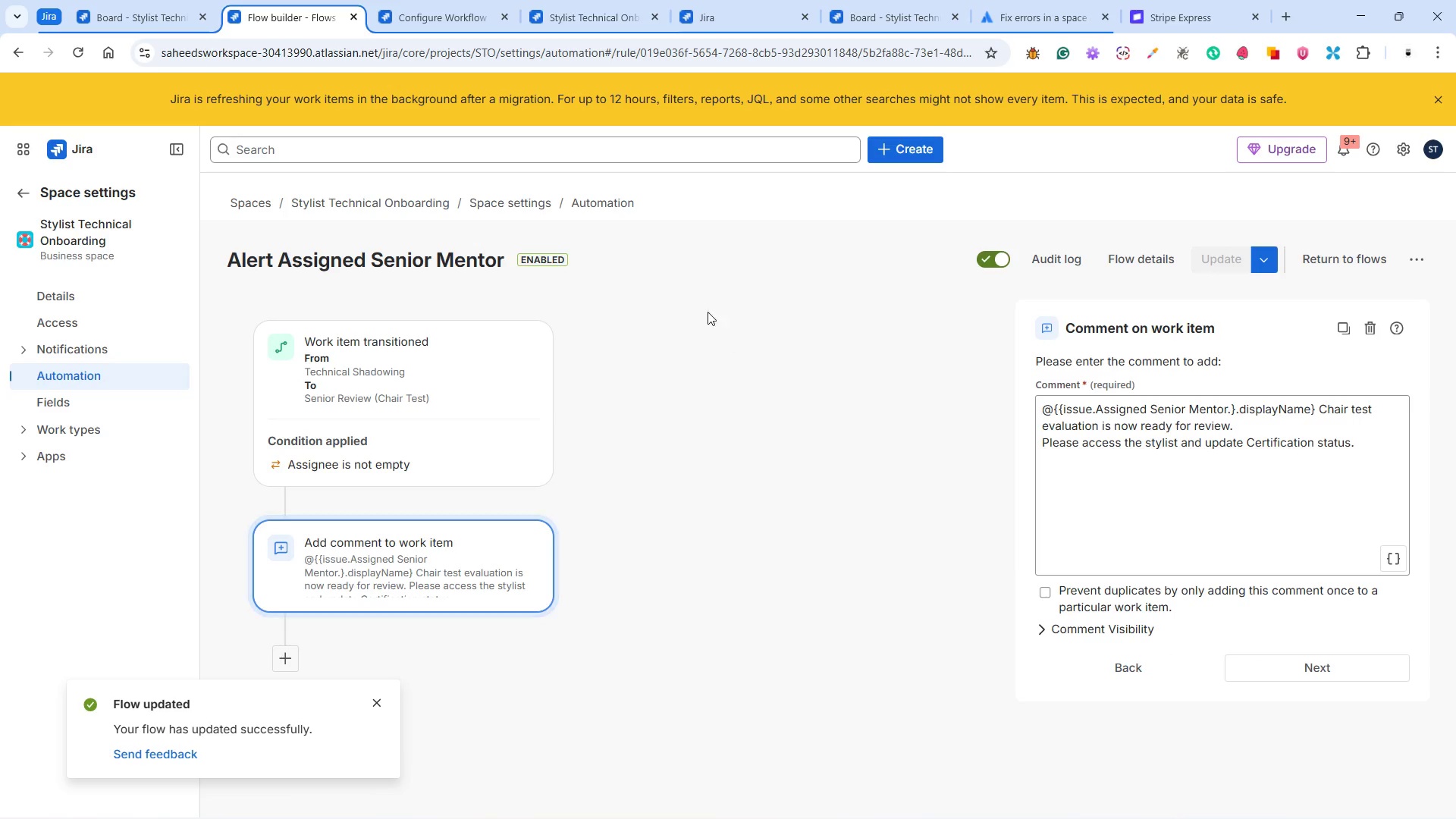 
wait(5.84)
 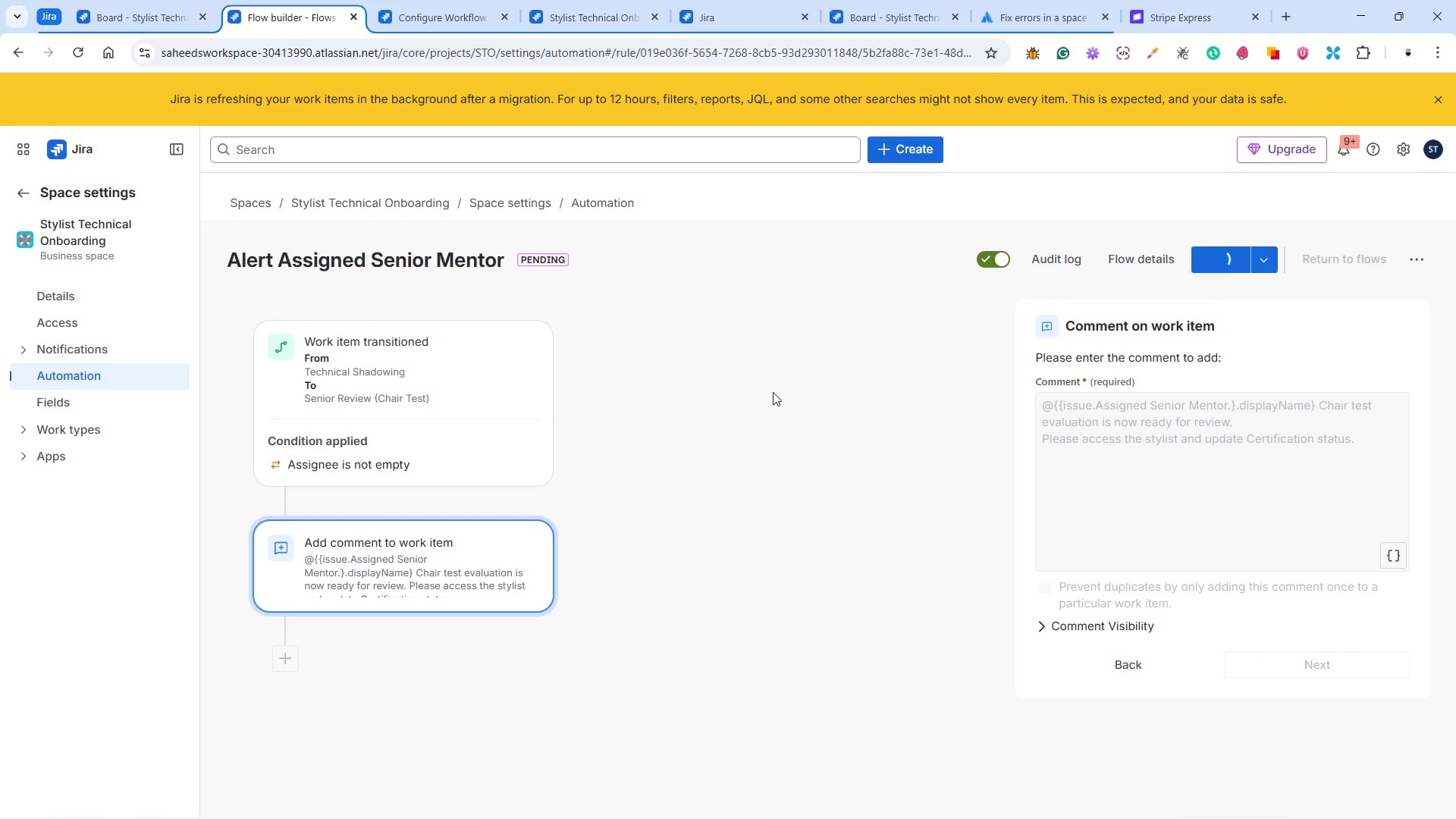 
left_click([164, 20])
 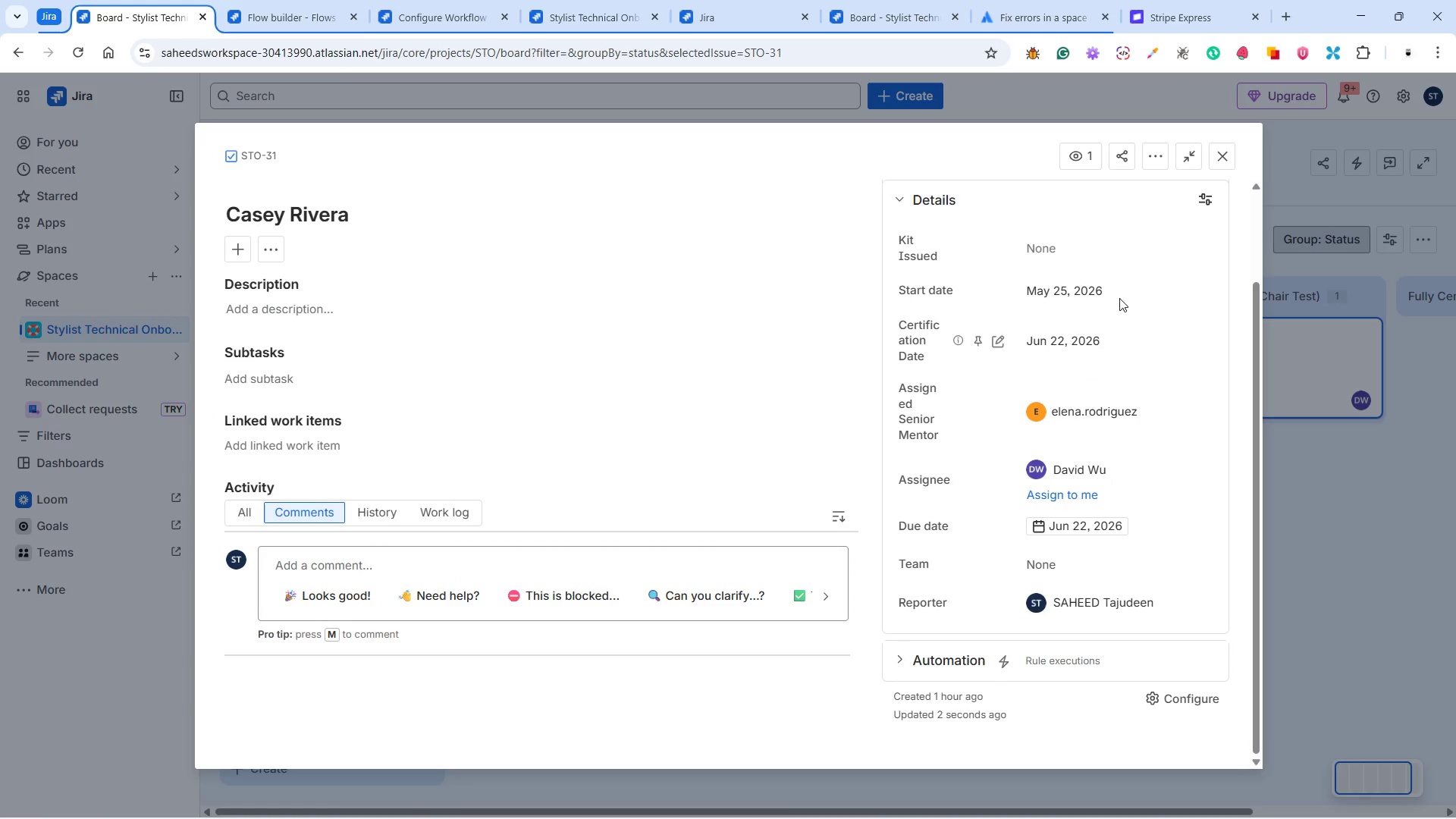 
left_click([949, 221])
 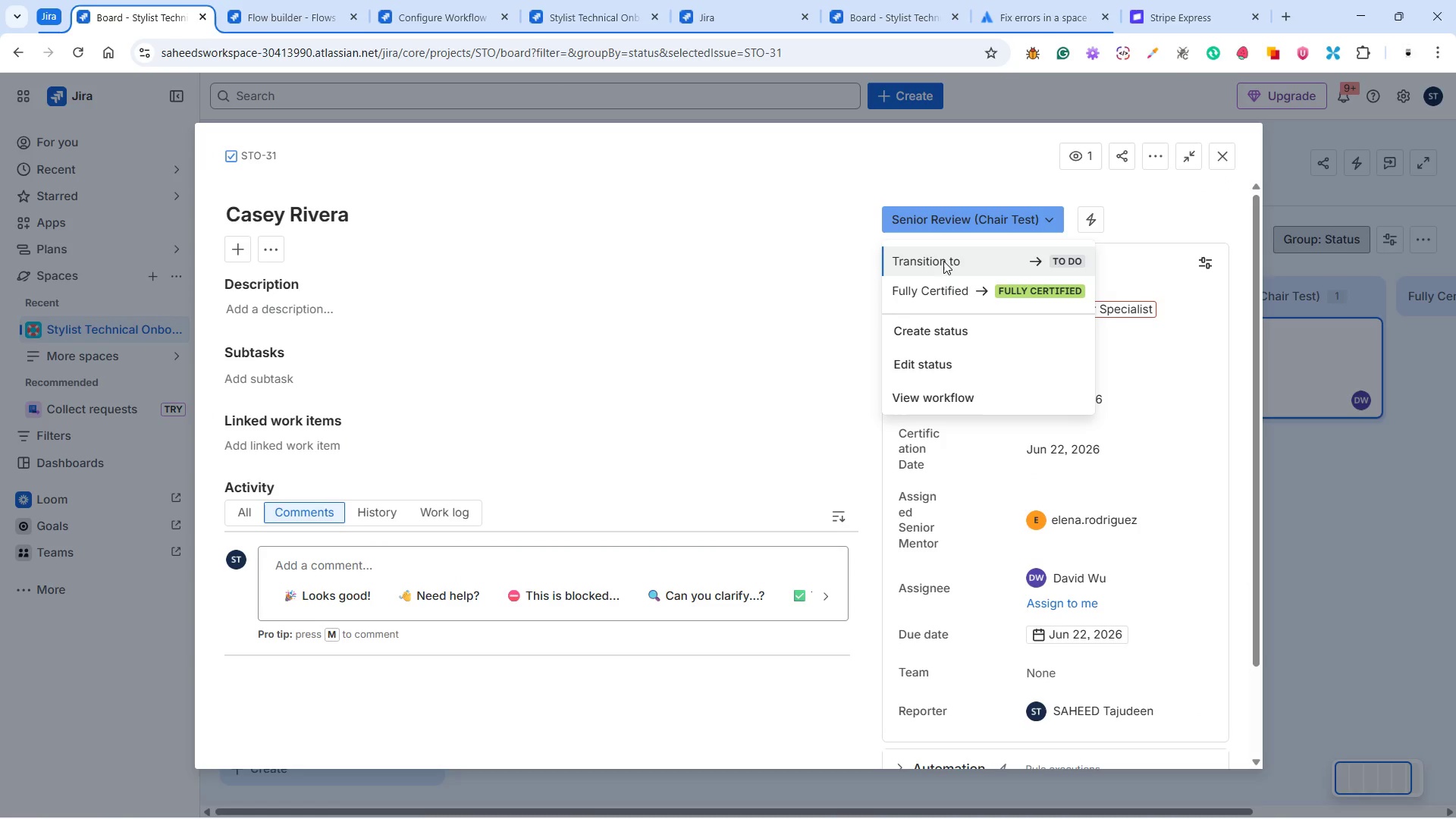 
scroll: coordinate [960, 246], scroll_direction: up, amount: 5.0
 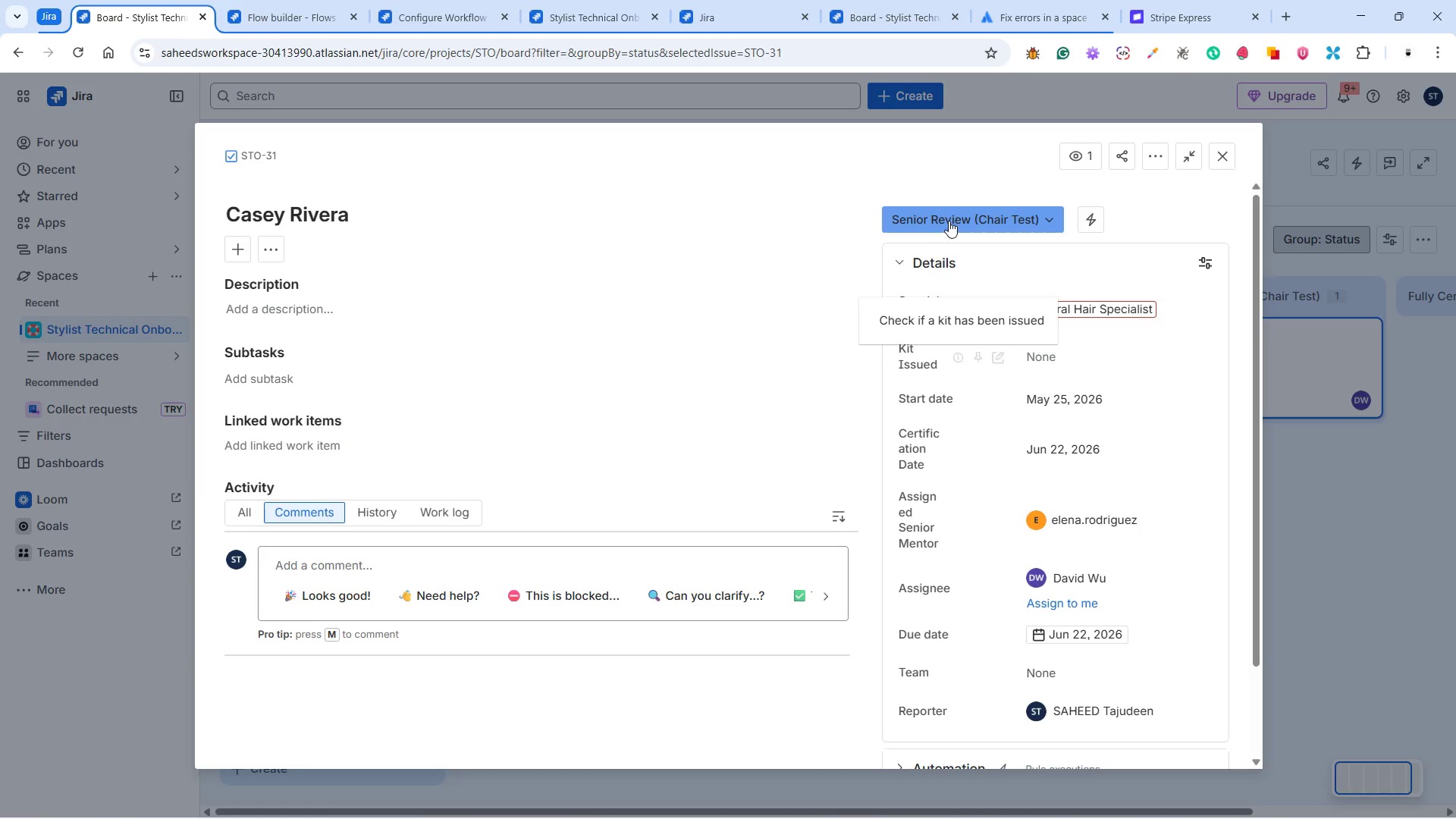 
left_click([943, 261])
 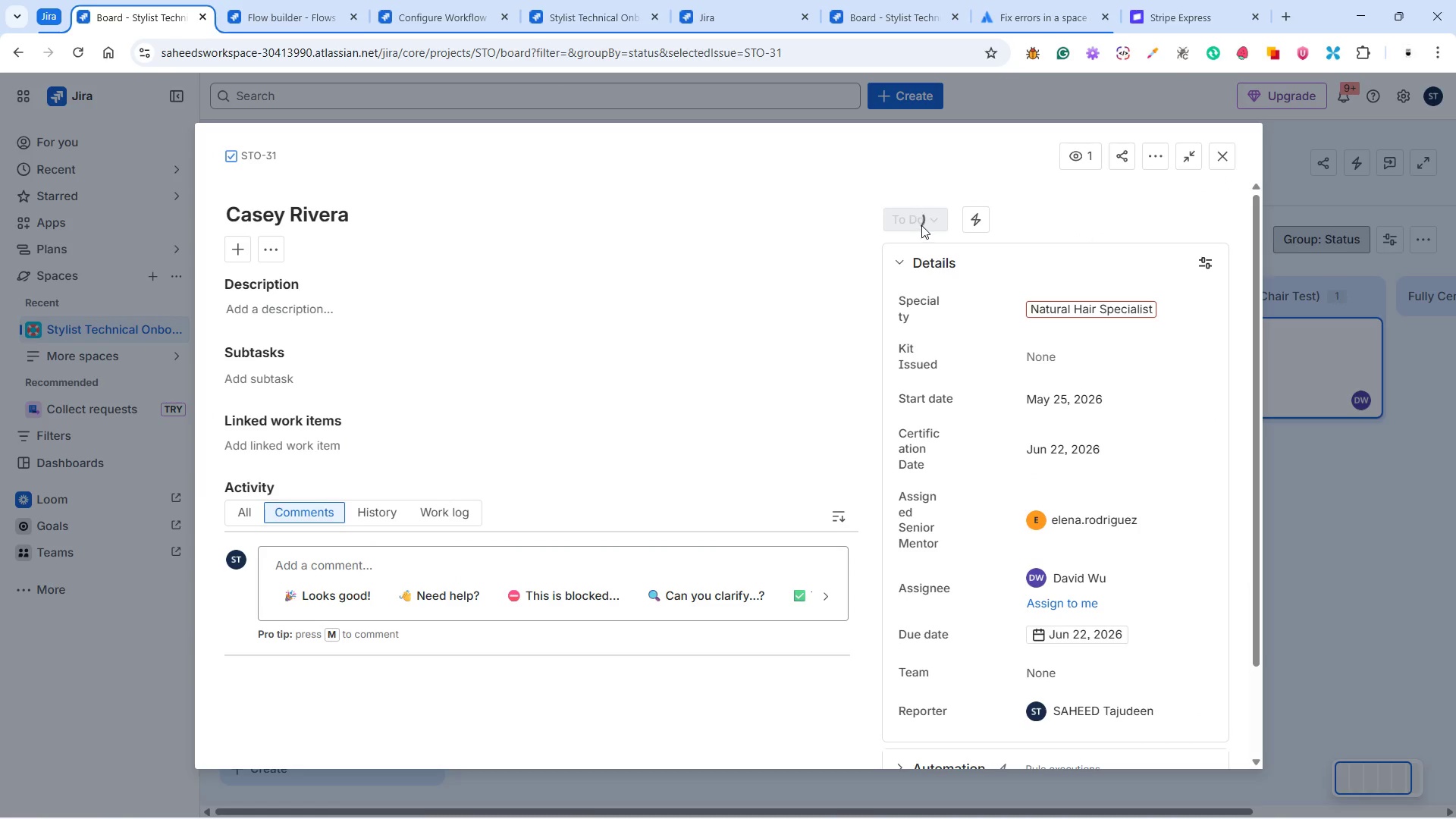 
left_click([914, 224])
 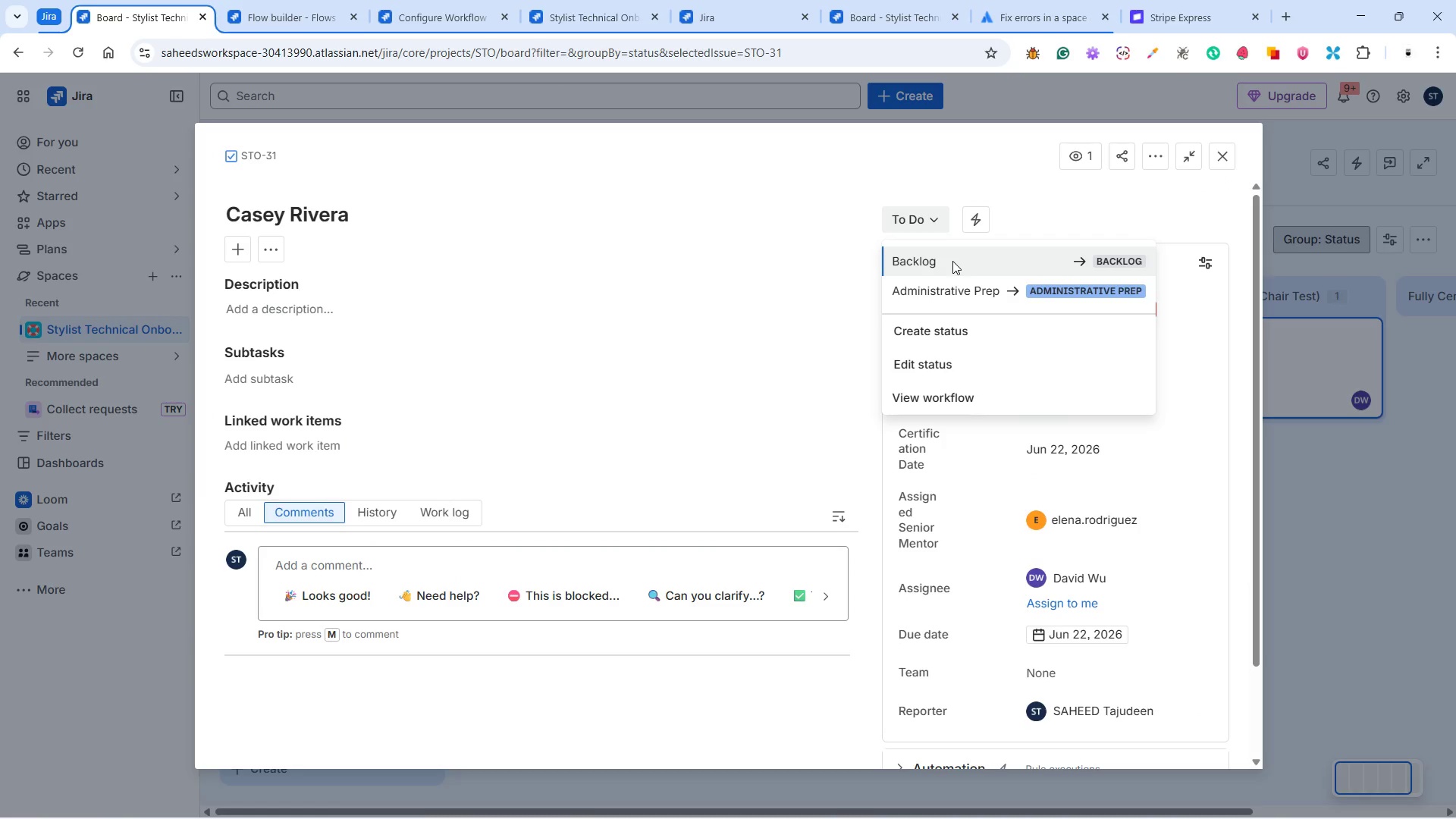 
left_click([962, 284])
 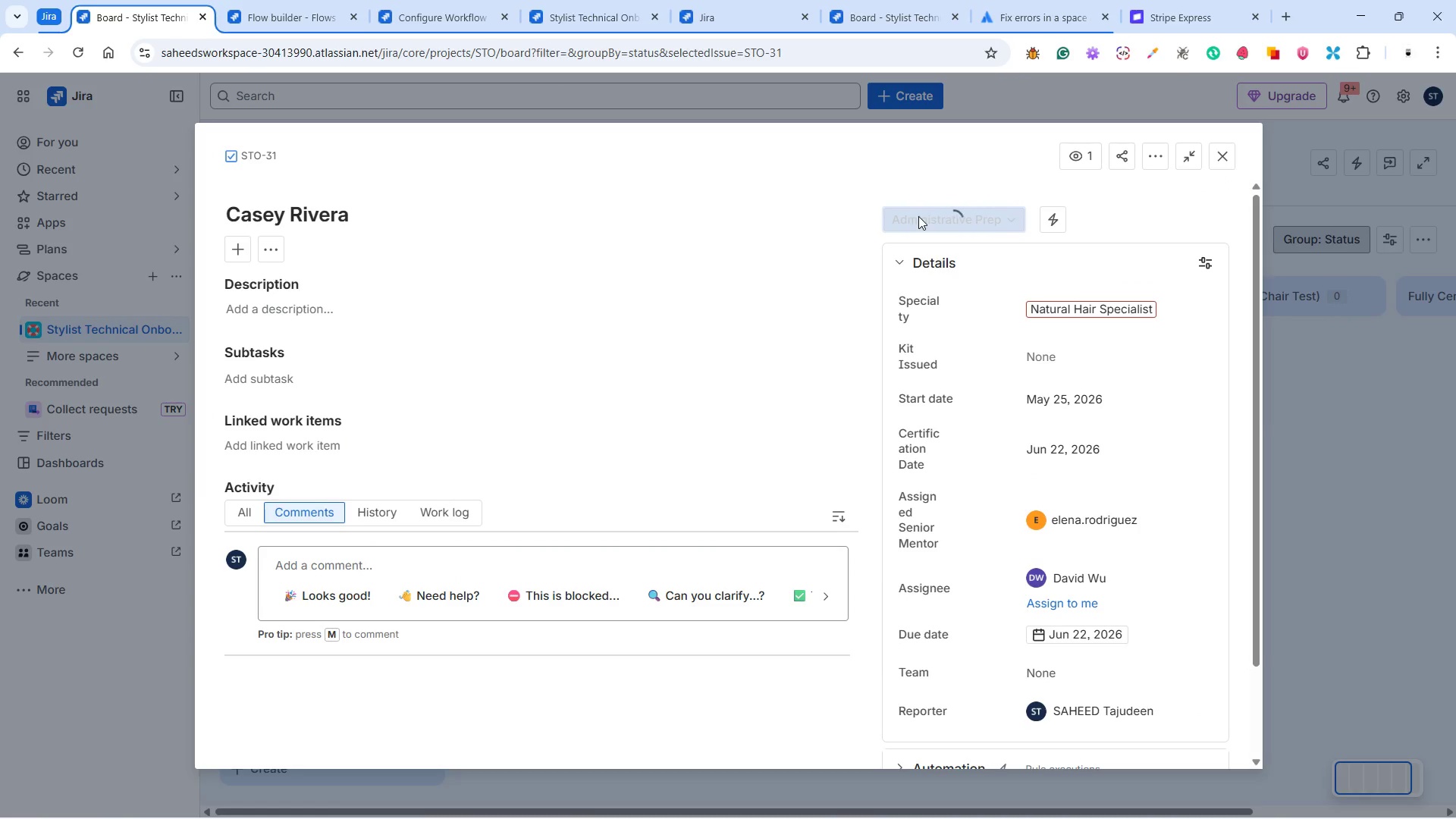 
left_click([918, 216])
 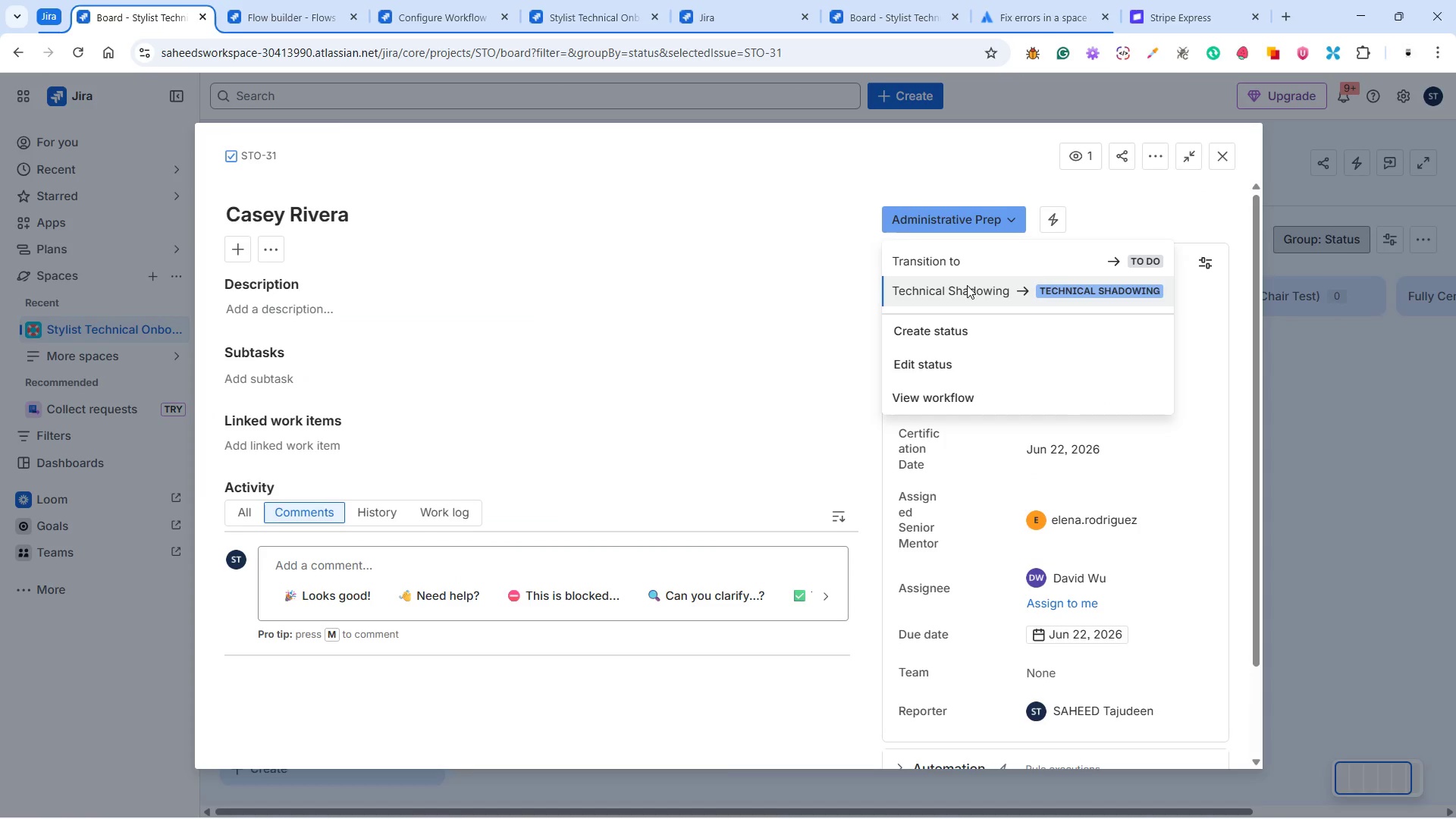 
left_click([967, 285])
 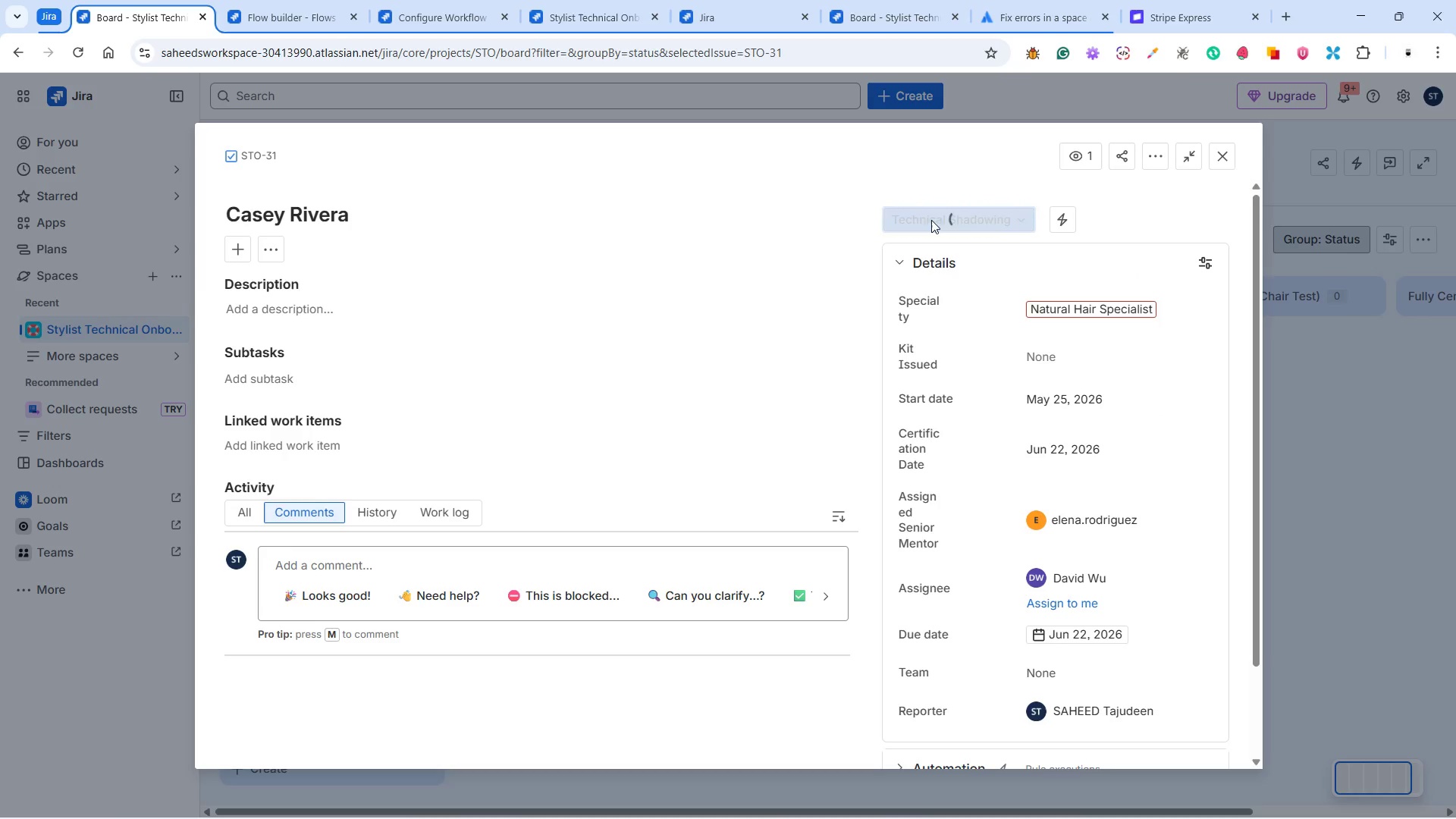 
left_click([931, 220])
 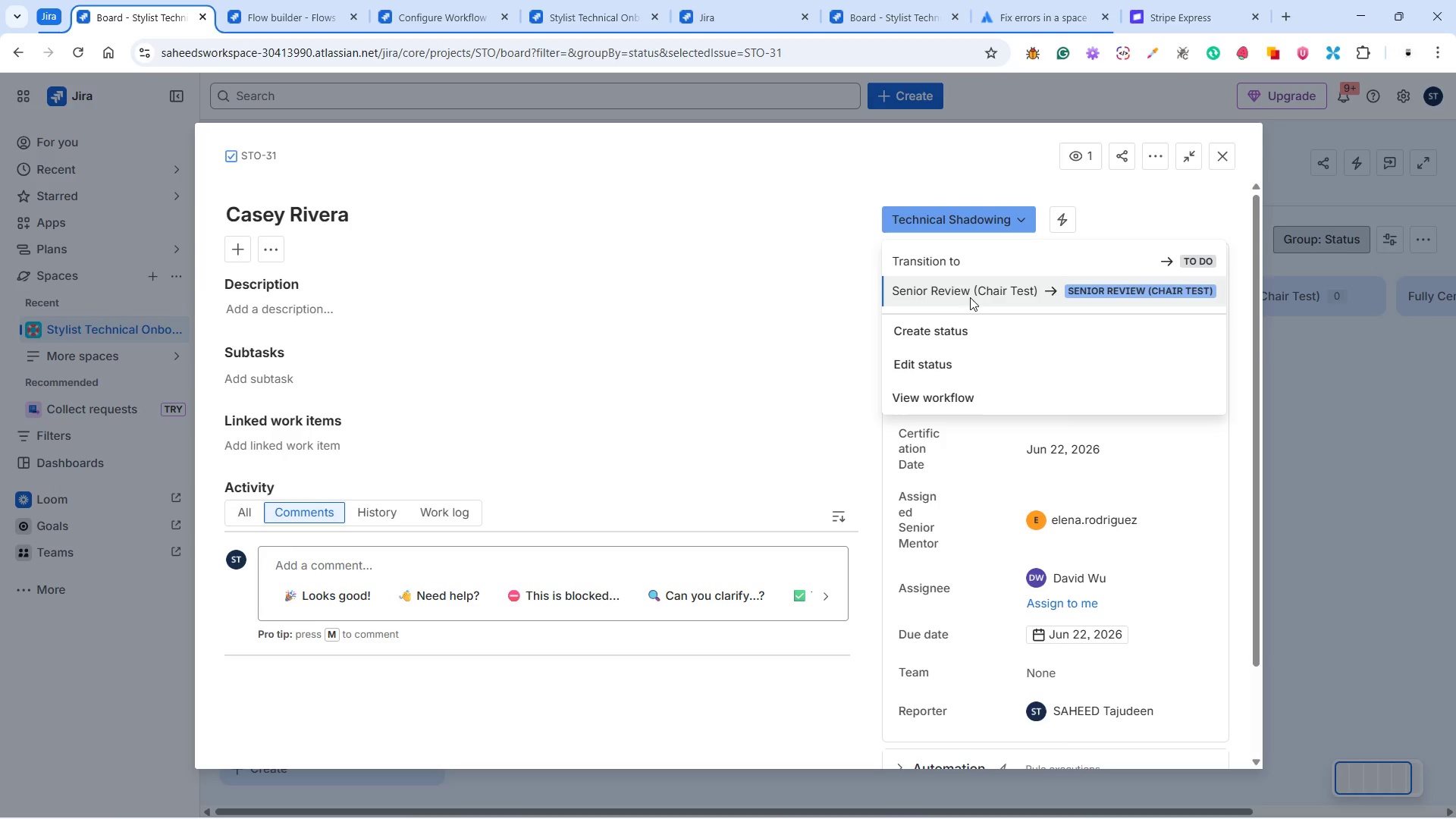 
left_click([968, 292])
 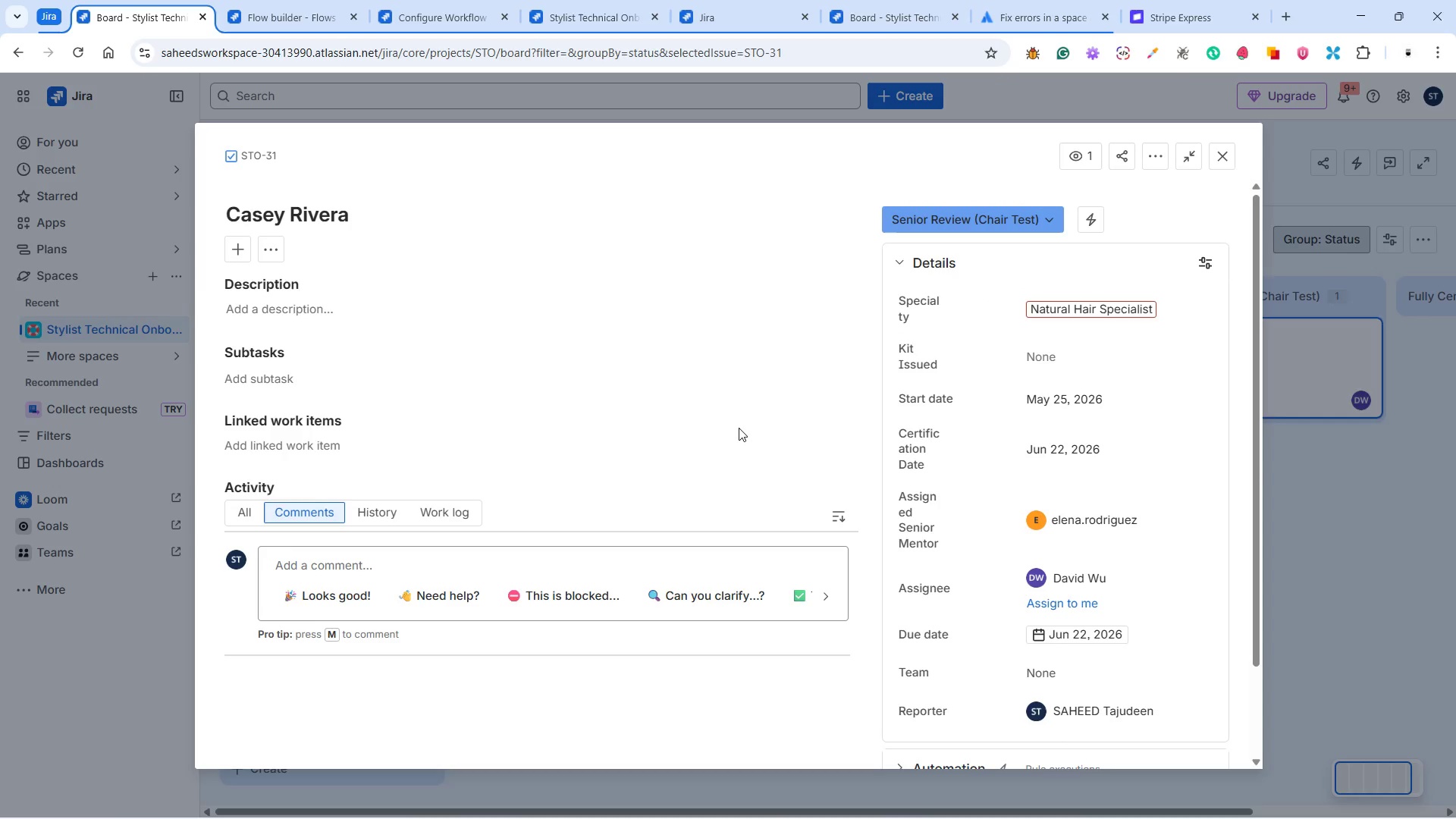 
wait(5.62)
 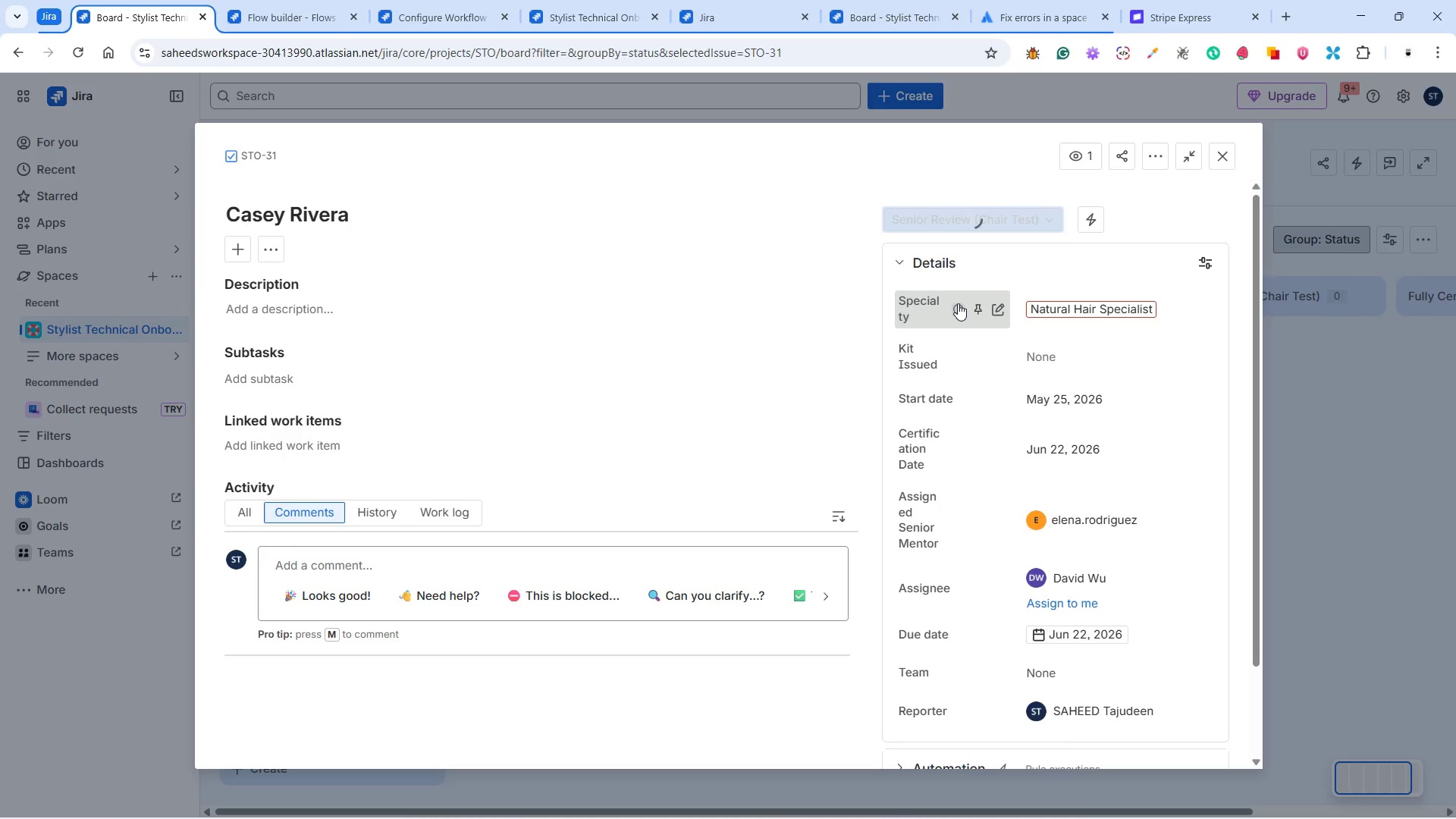 
scroll: coordinate [1131, 661], scroll_direction: down, amount: 15.0
 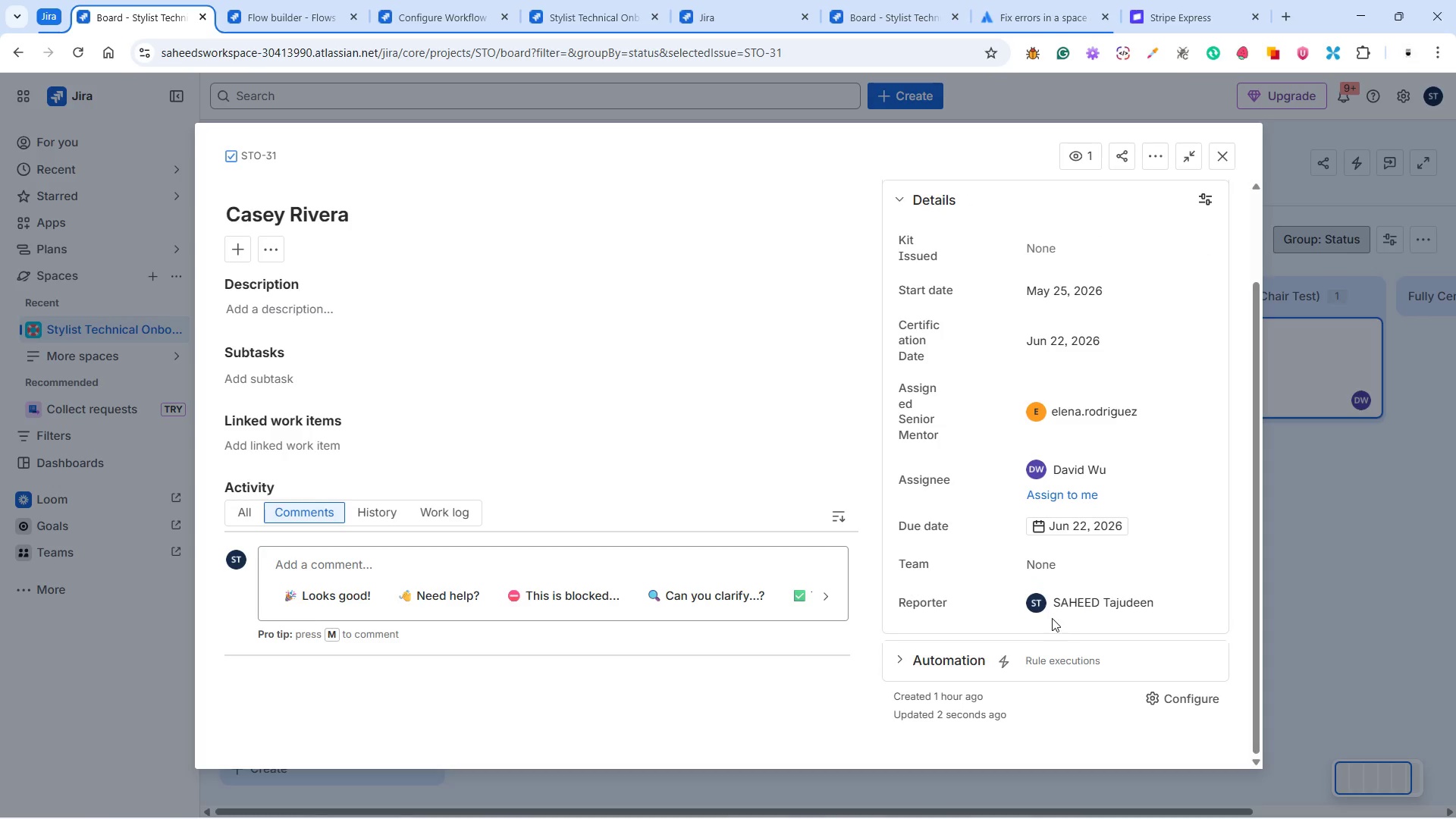 
mouse_move([1035, 608])
 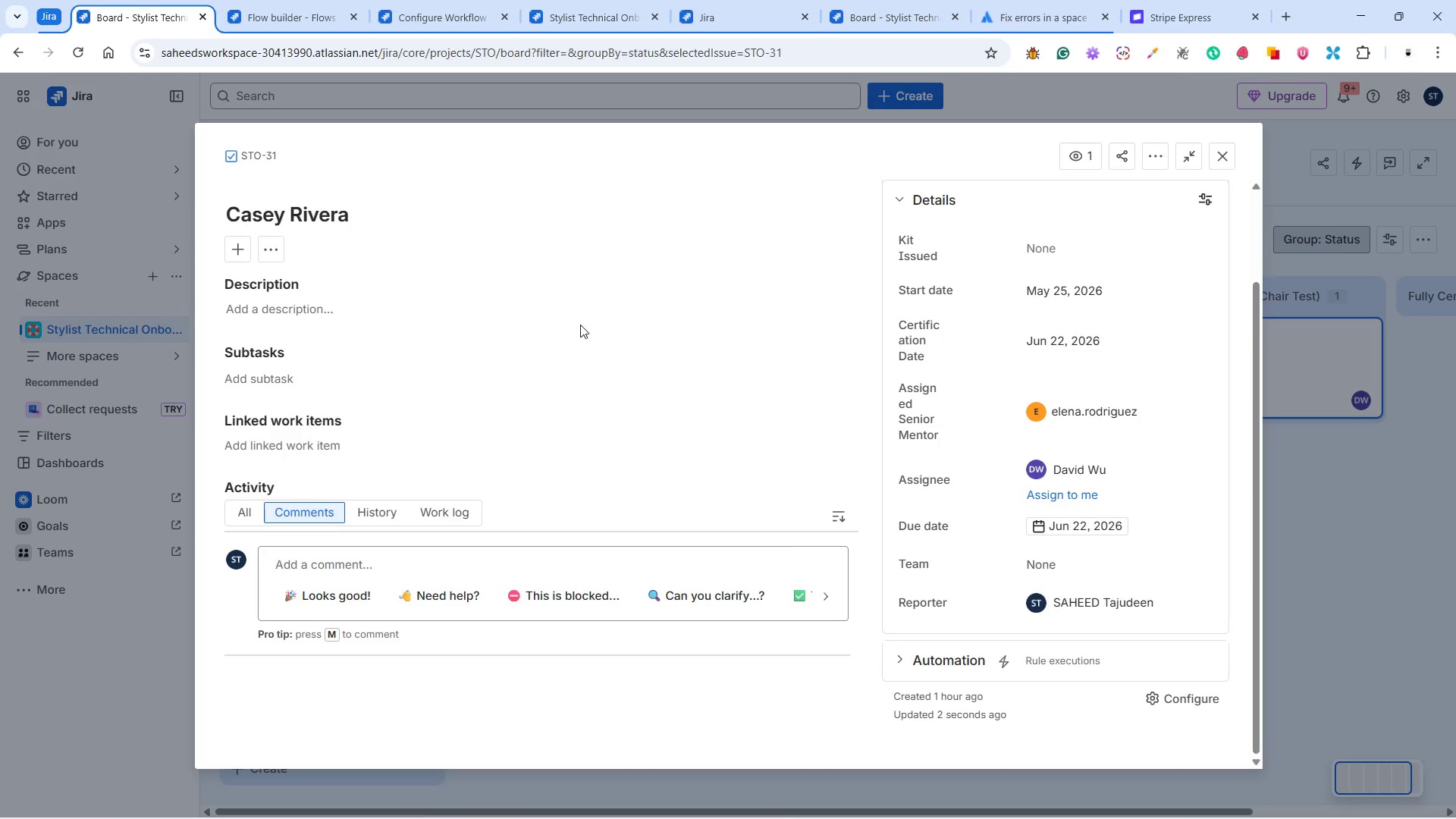 
left_click([291, 2])
 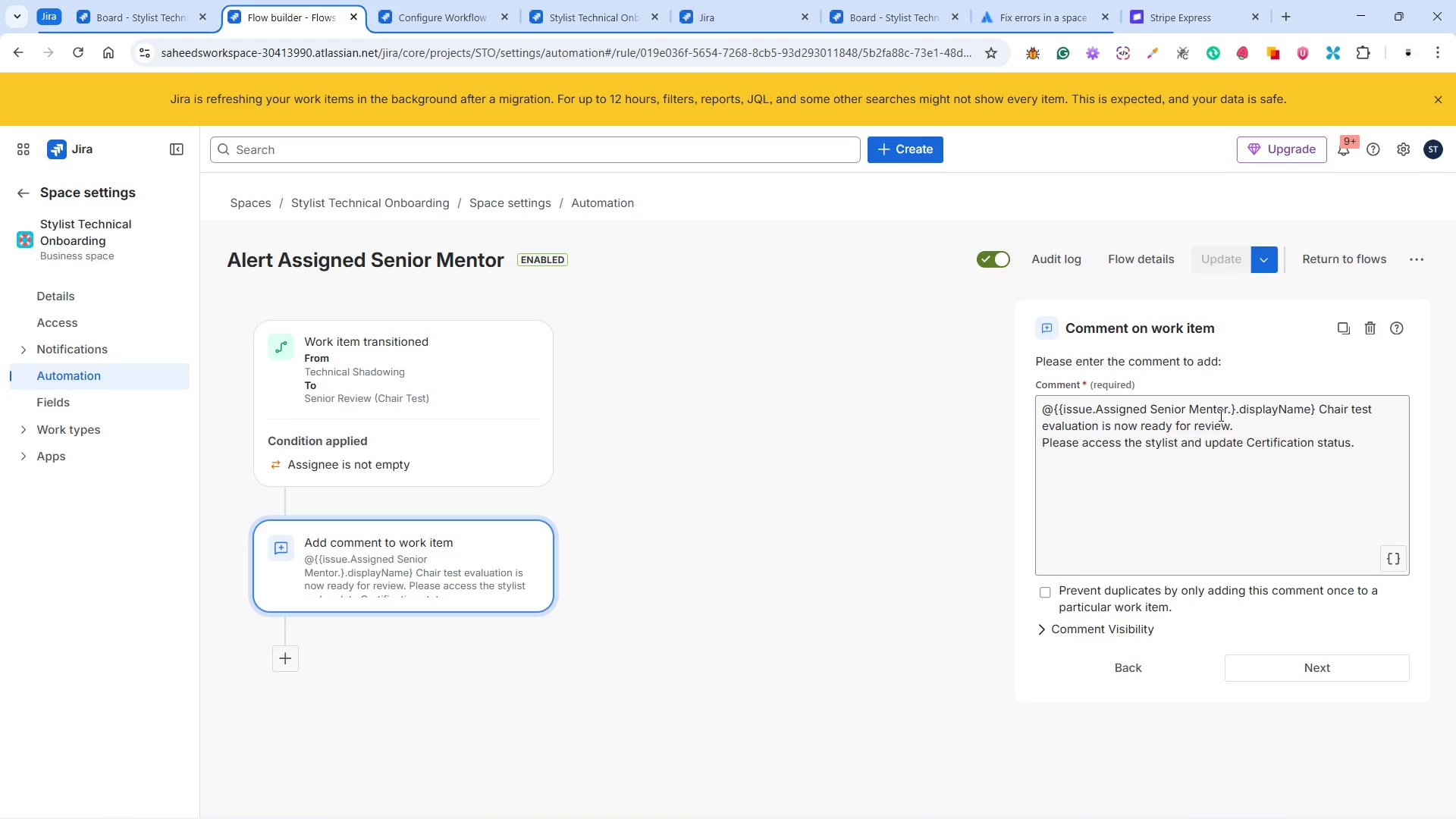 
left_click([1235, 409])
 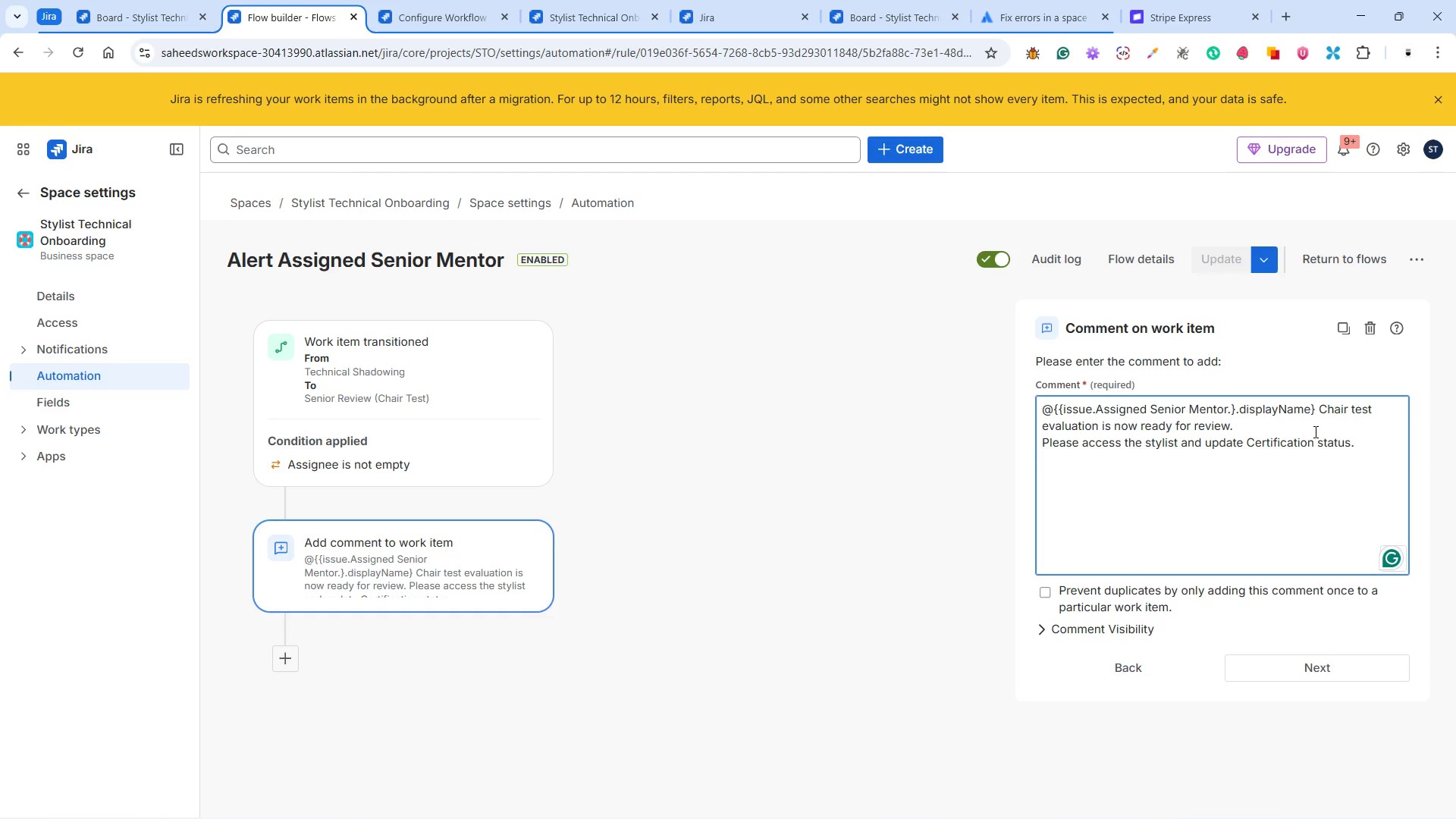 
key(Backspace)
 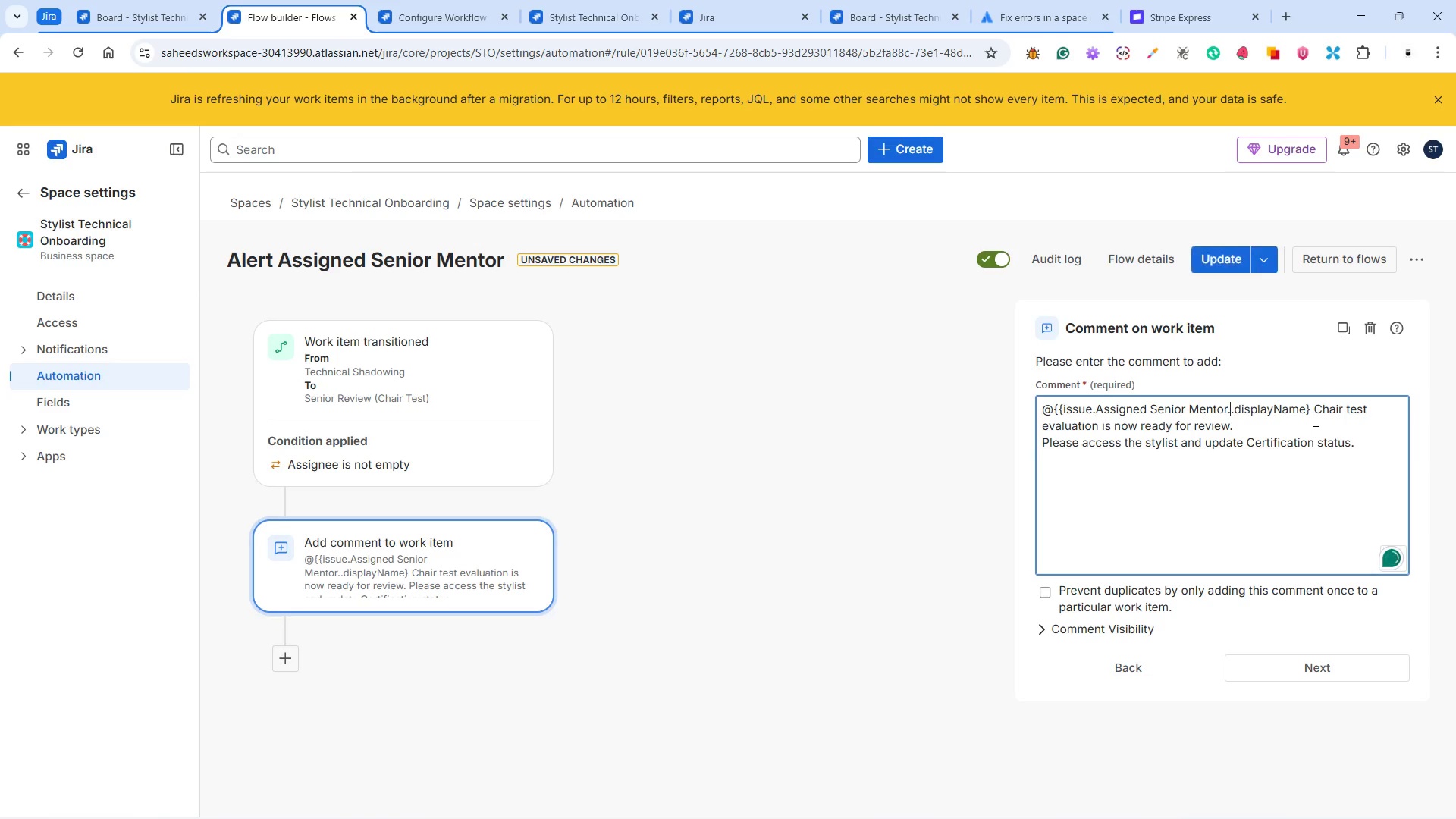 
key(Backspace)
 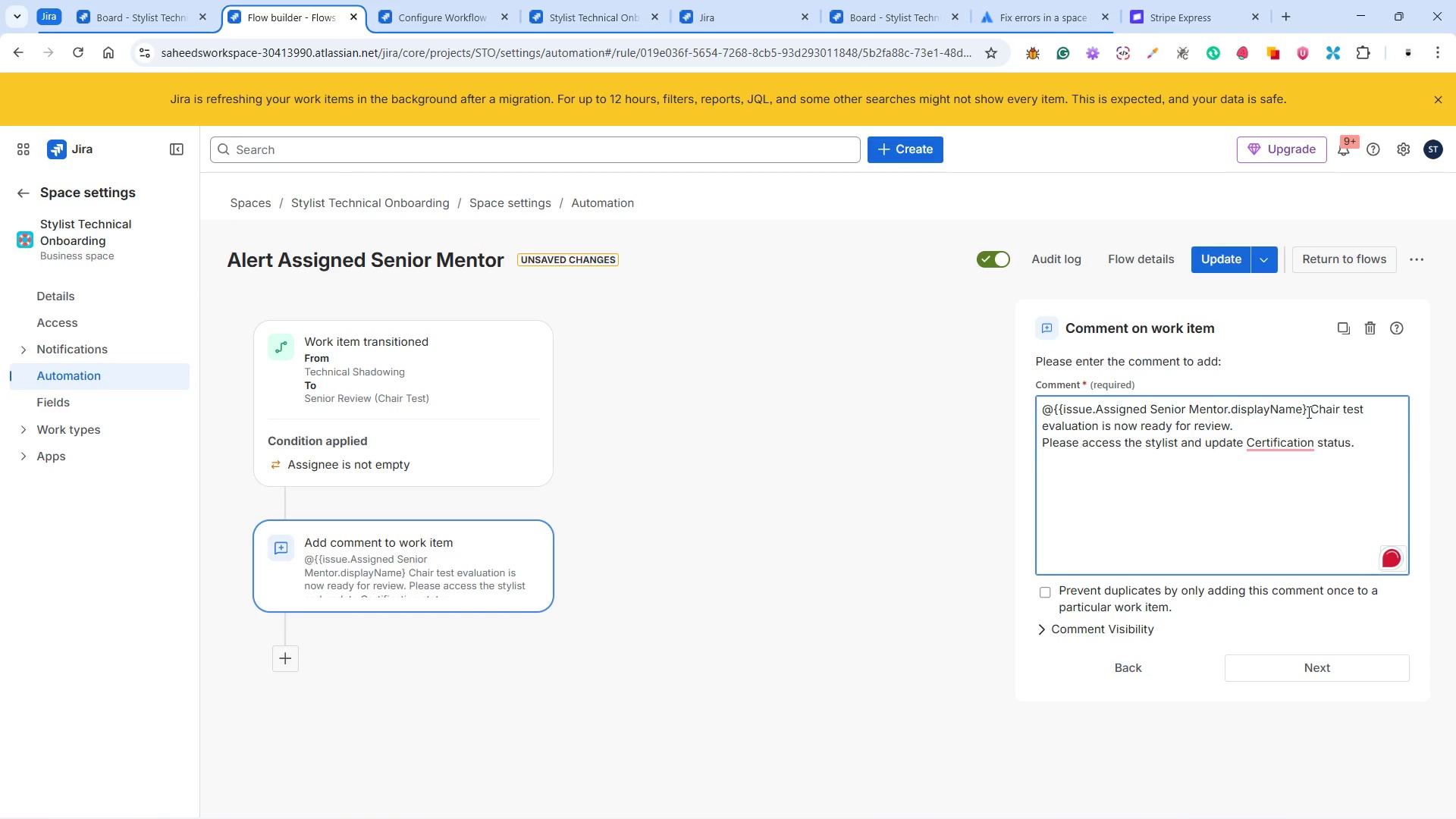 
left_click([1301, 403])
 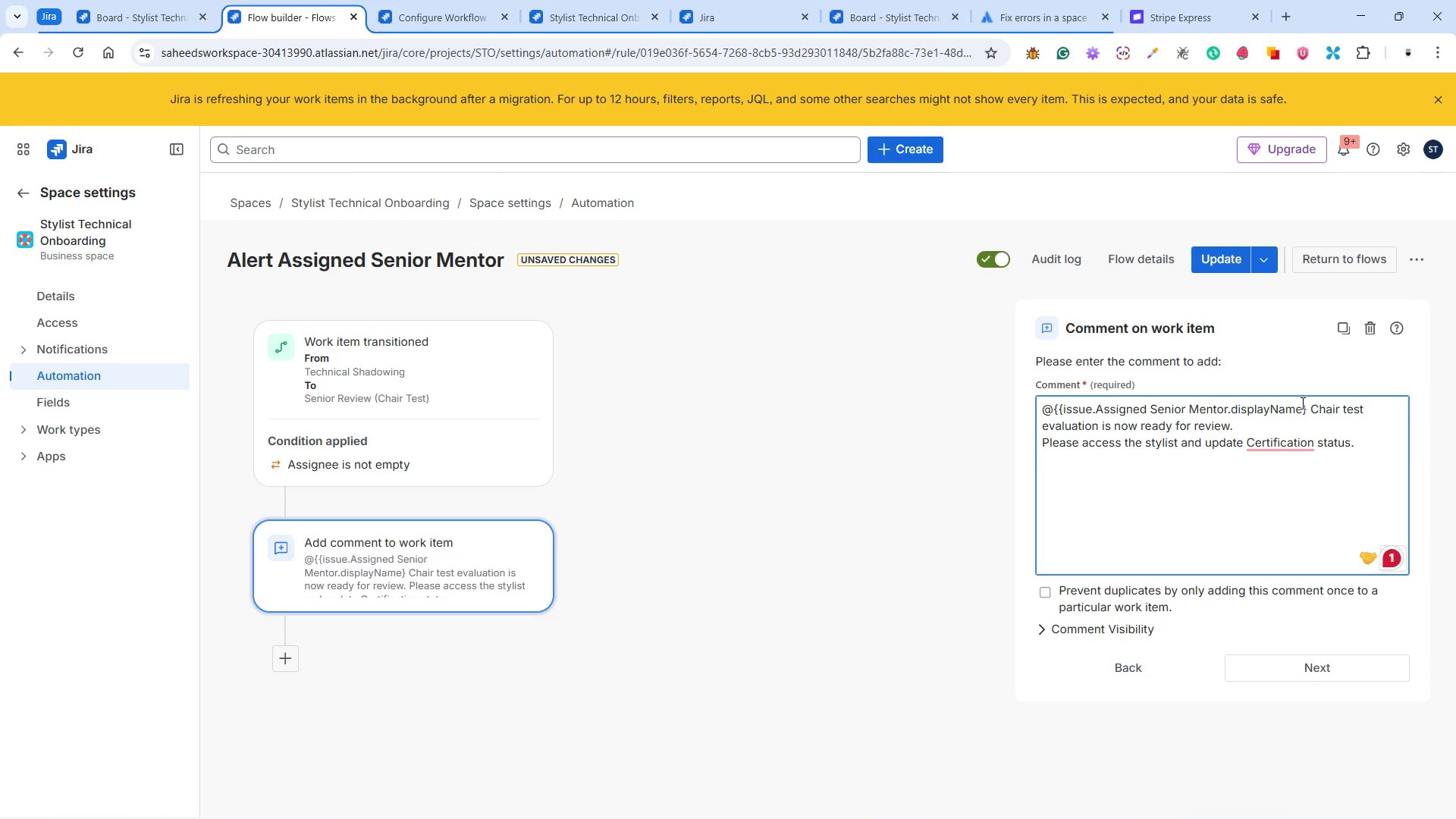 
key(Shift+BracketRight)
 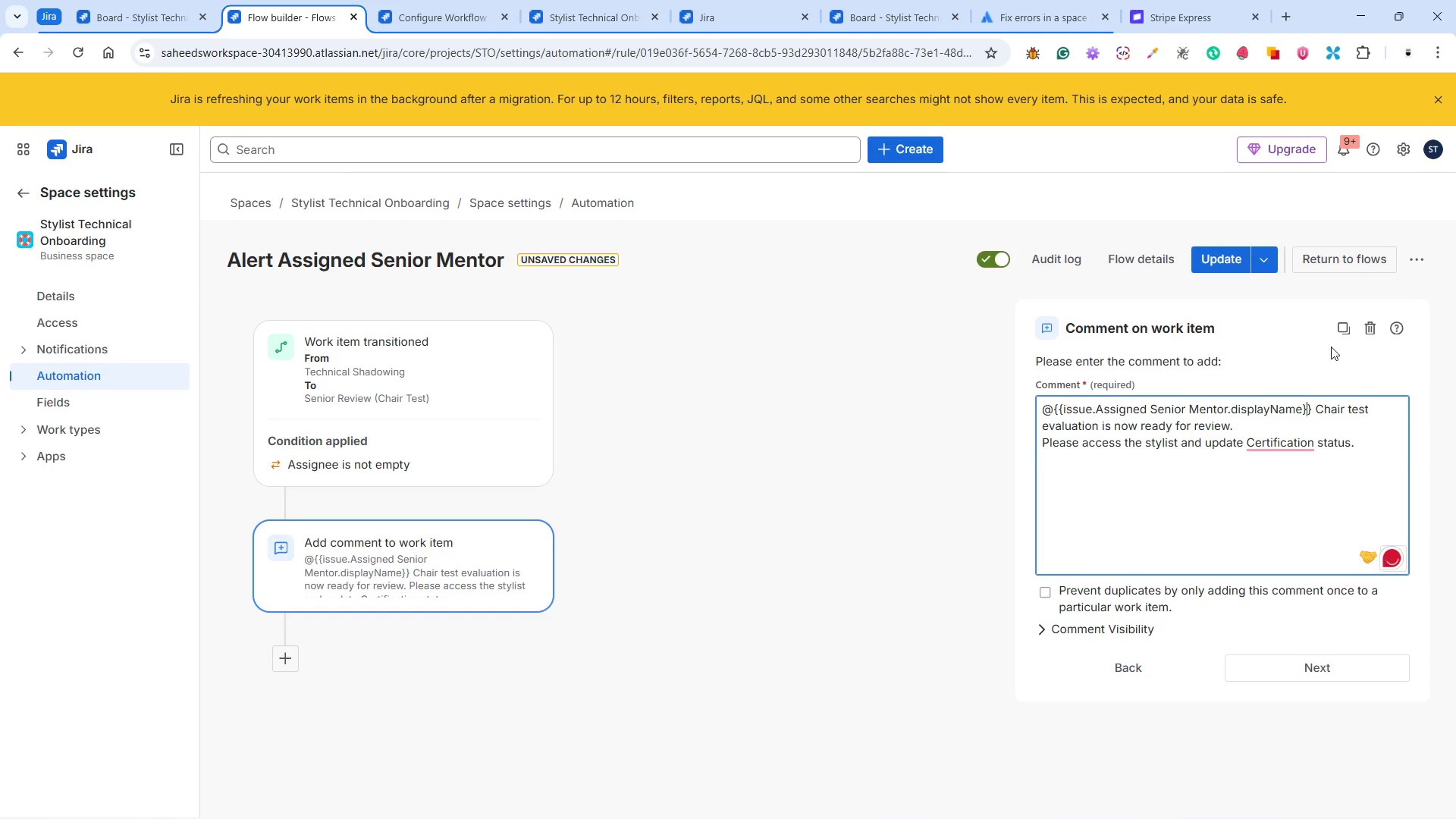 
left_click([1232, 256])
 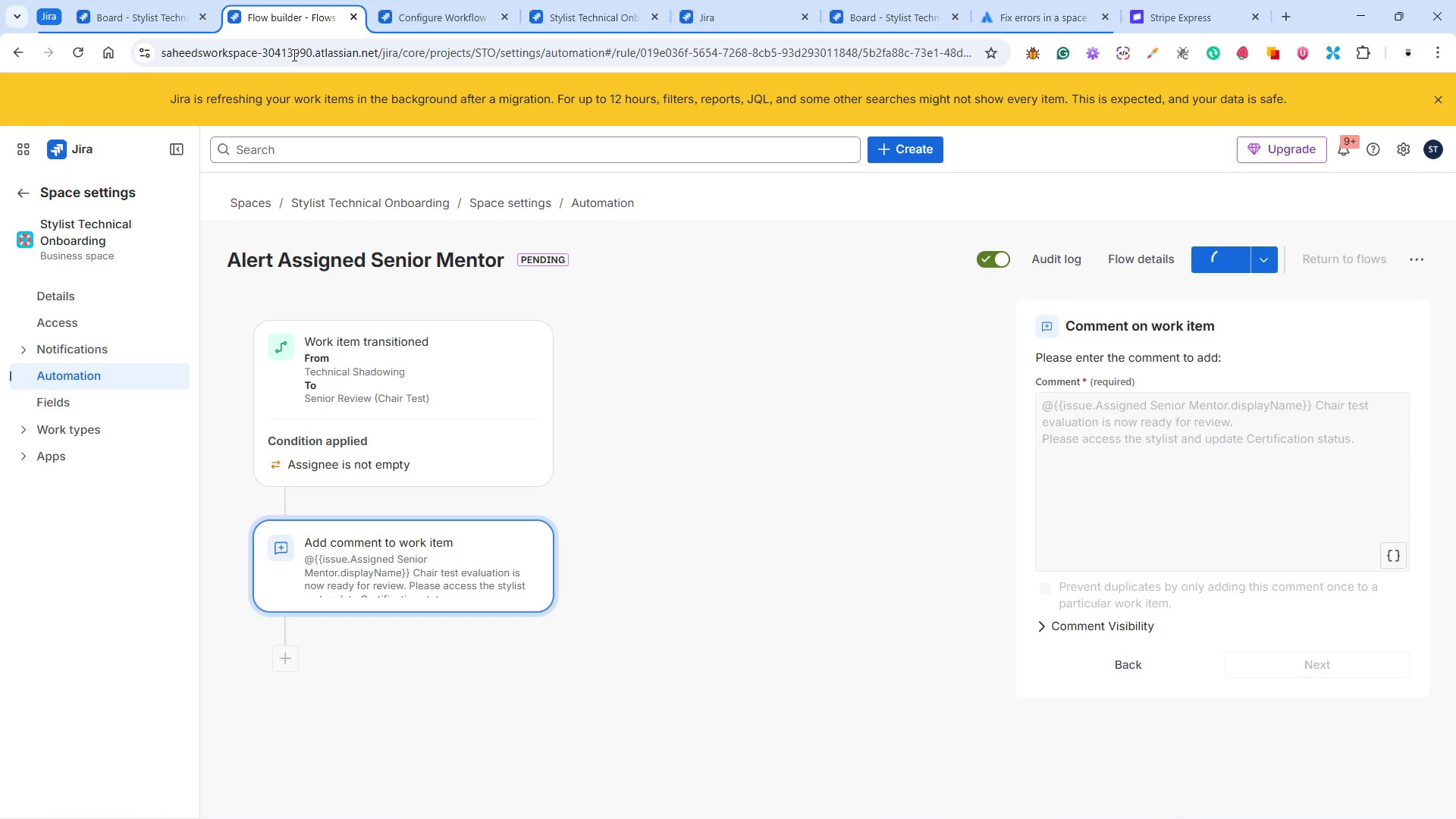 
left_click([146, 17])
 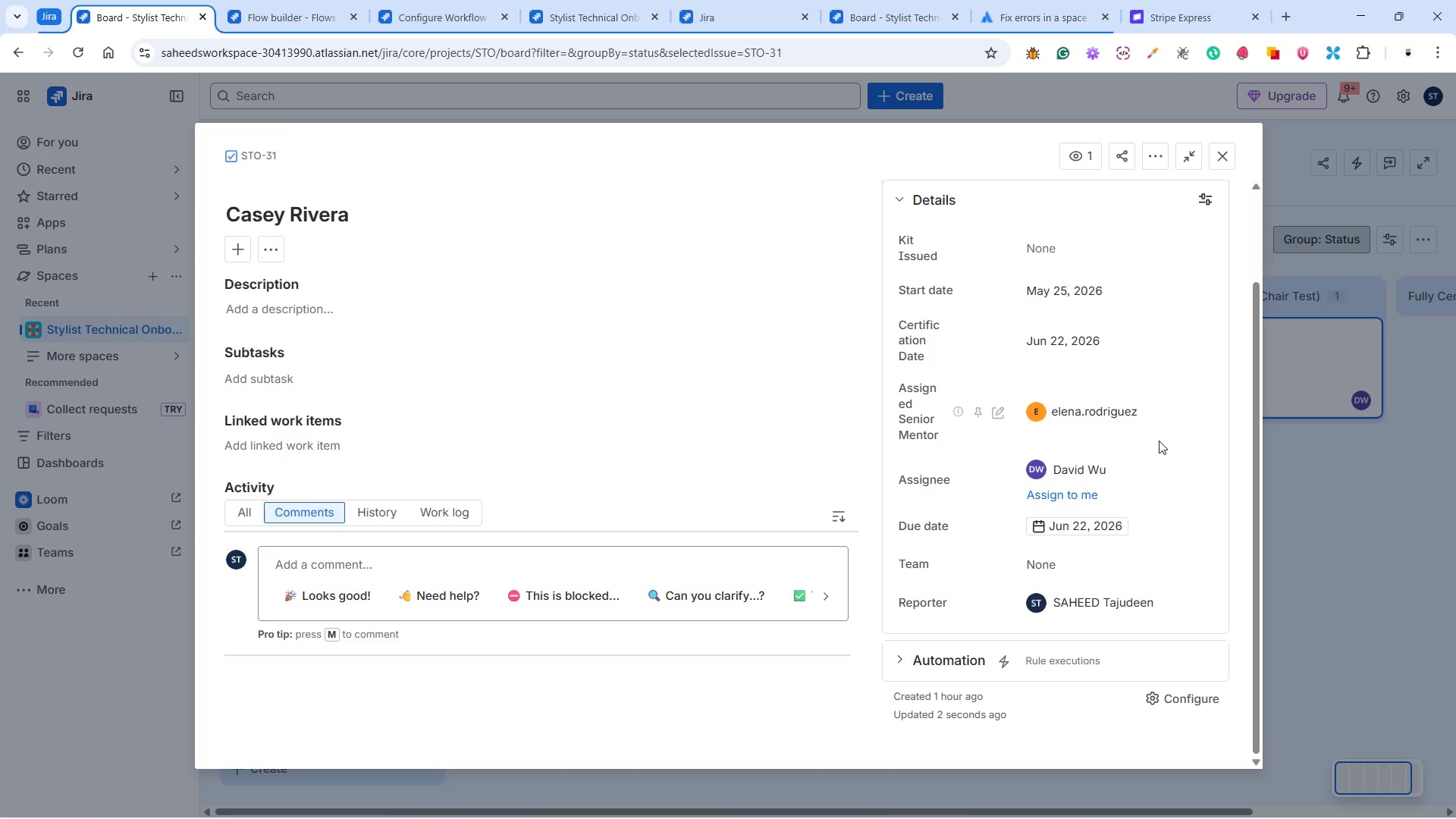 
scroll: coordinate [1036, 378], scroll_direction: up, amount: 9.0
 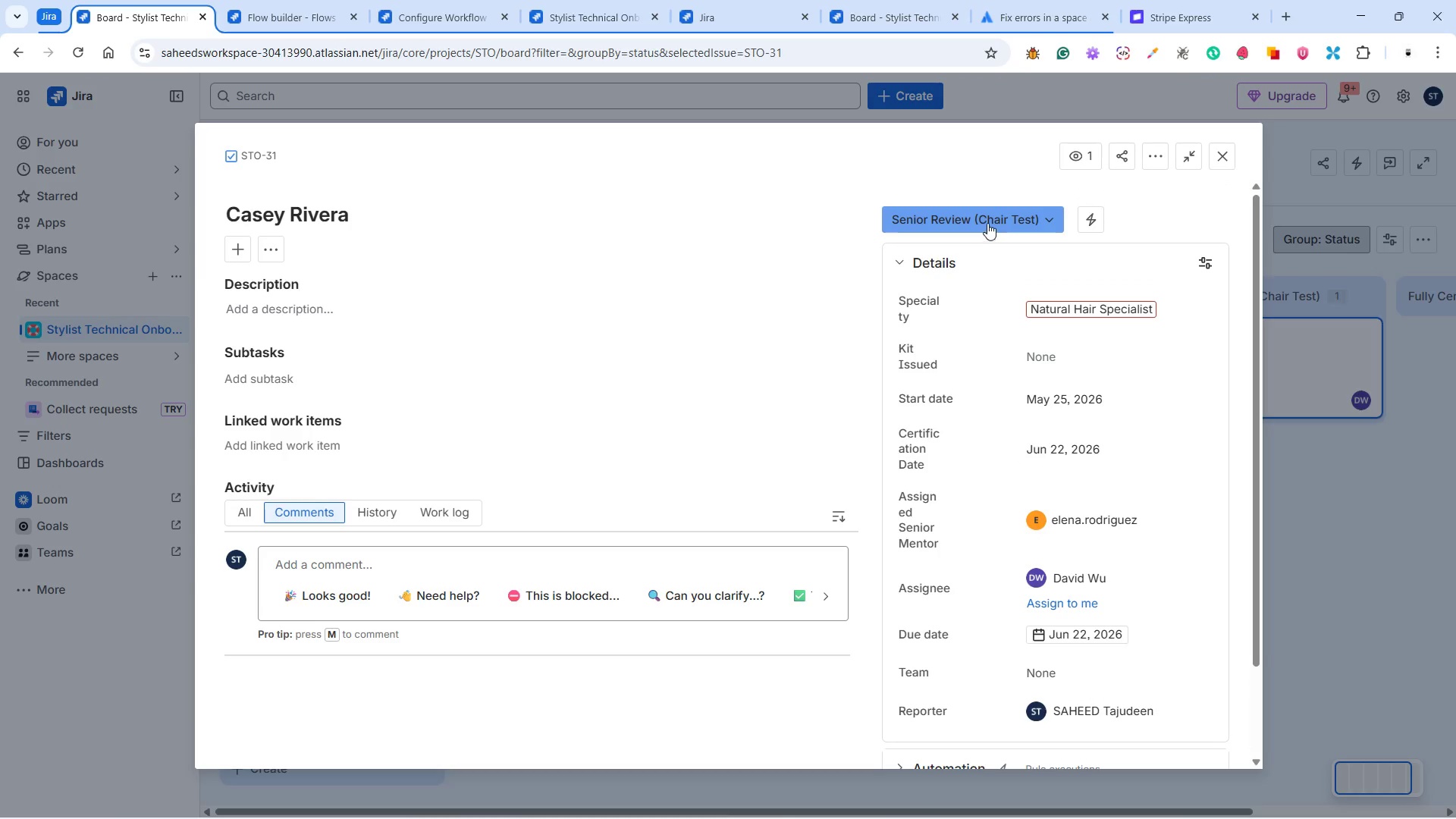 
left_click([987, 218])
 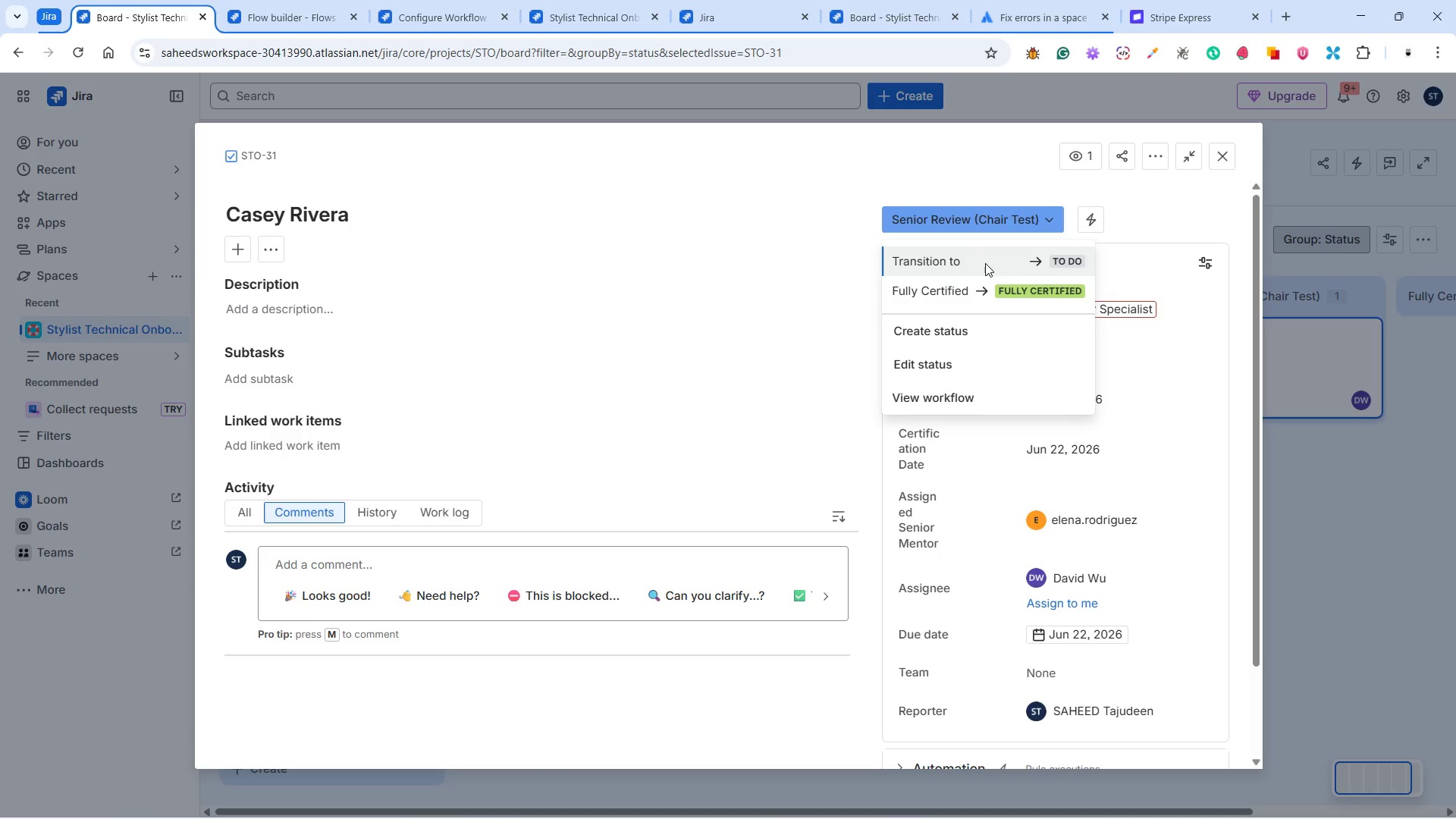 
left_click([985, 265])
 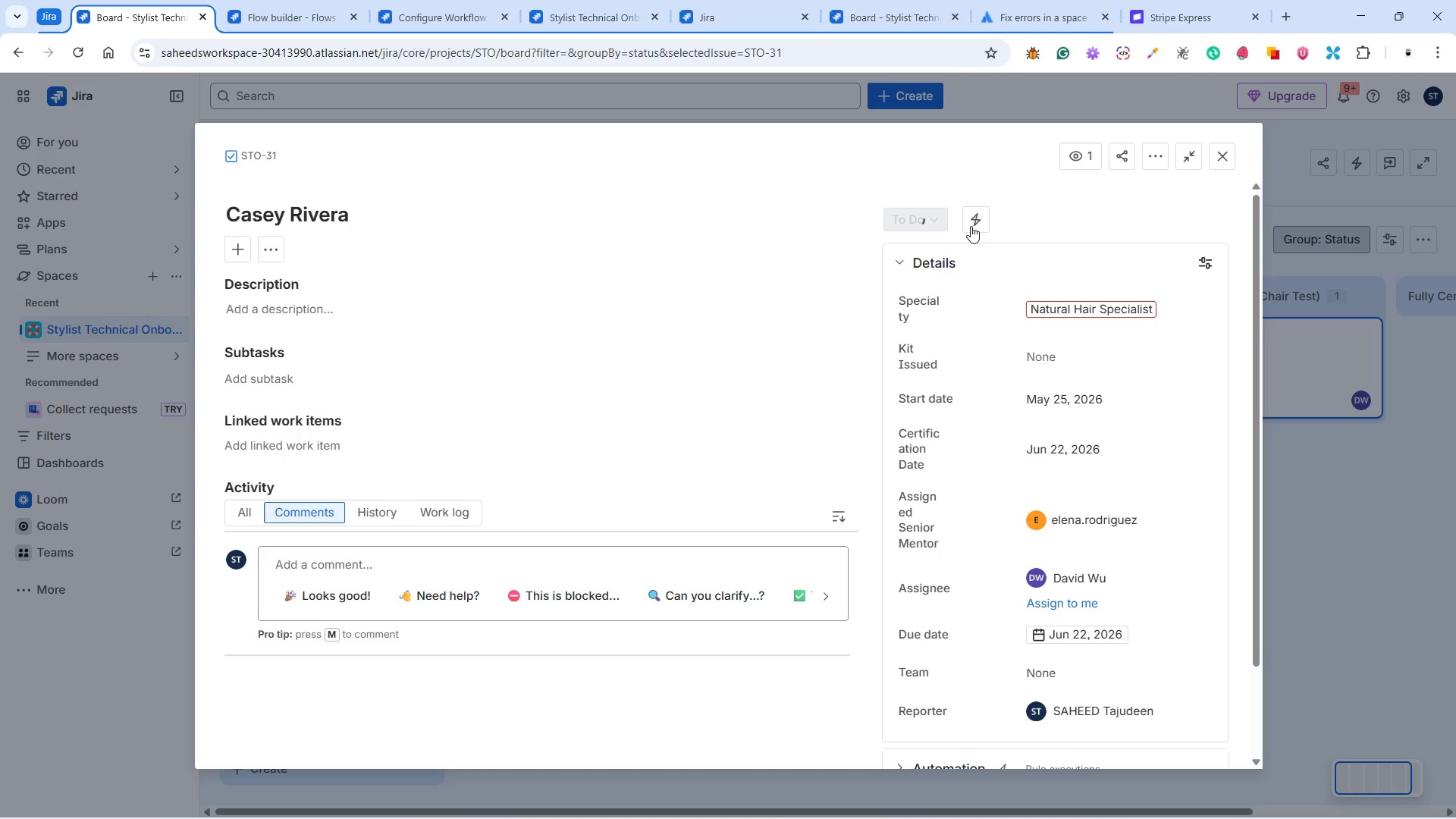 
mouse_move([924, 245])
 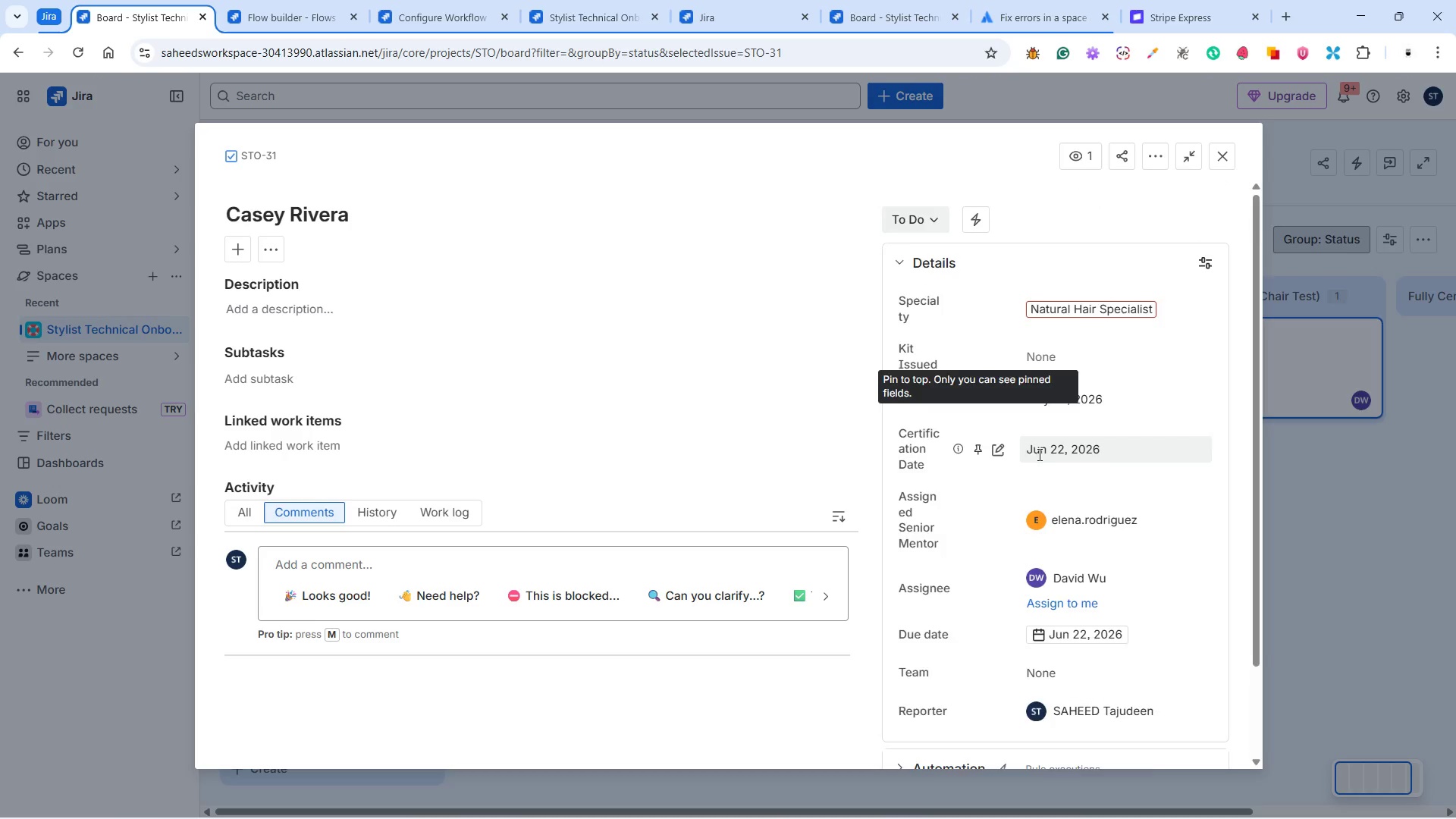 
scroll: coordinate [1038, 454], scroll_direction: down, amount: 4.0
 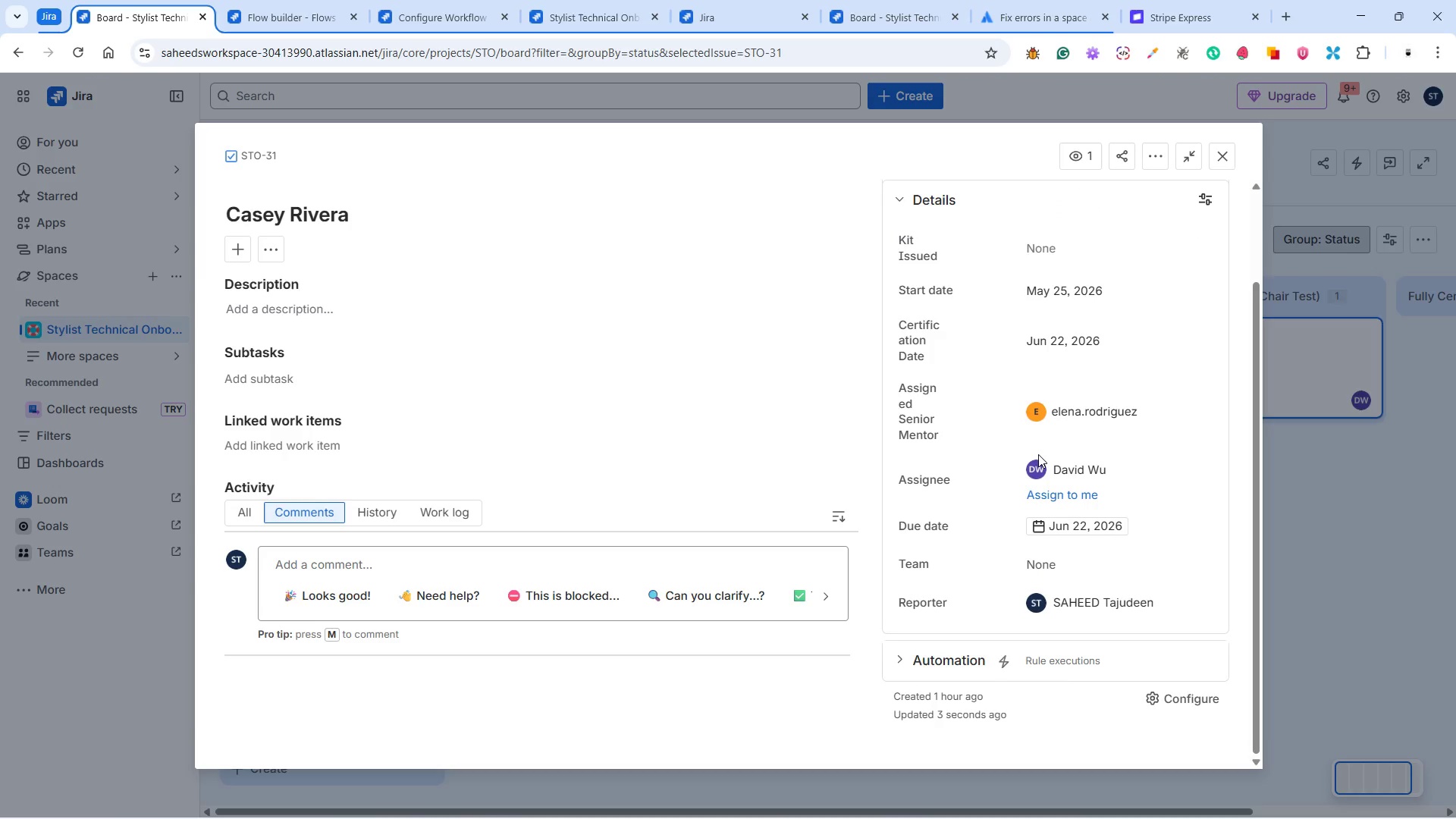 
scroll: coordinate [1036, 453], scroll_direction: up, amount: 3.0
 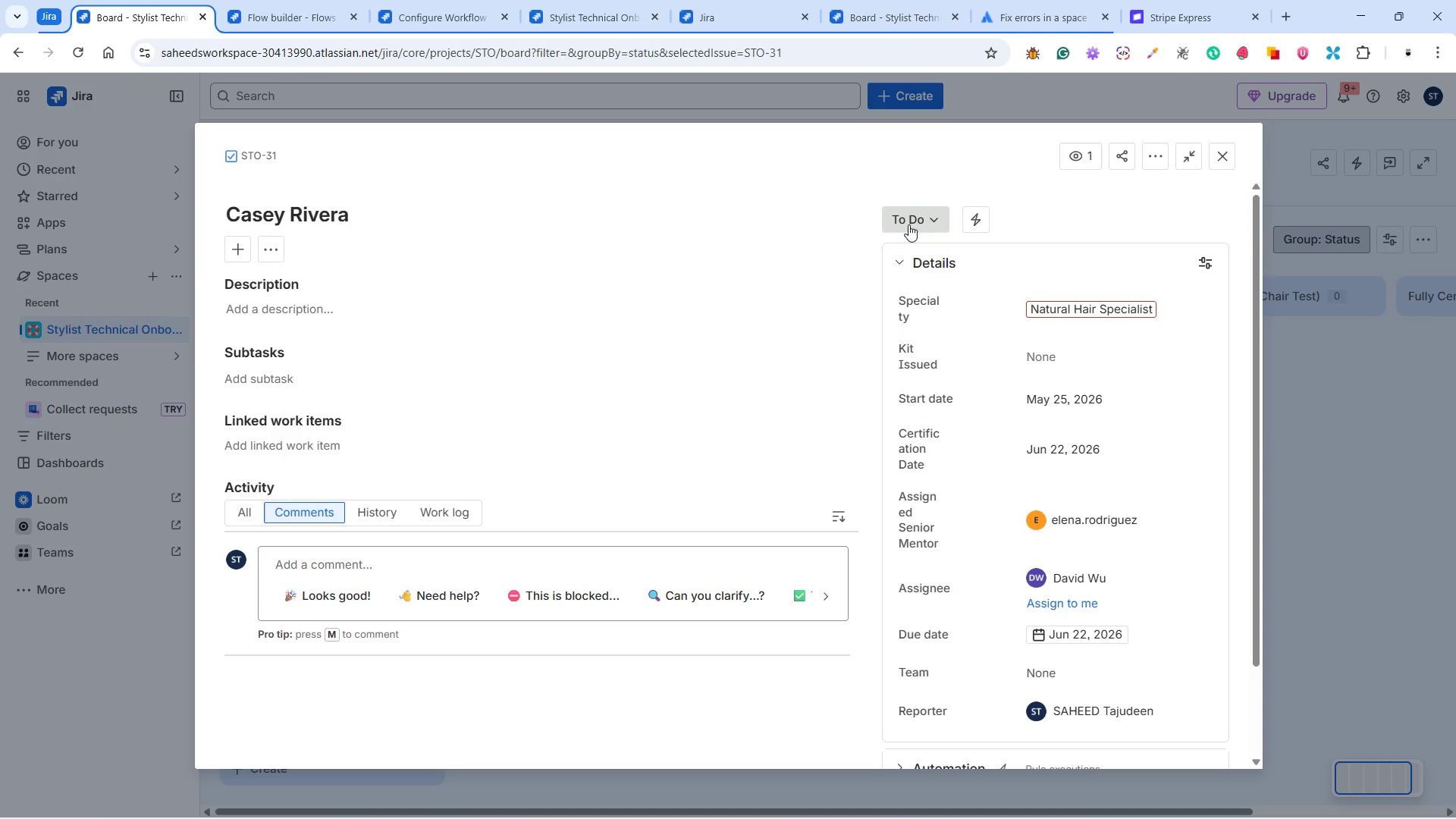 
left_click([908, 222])
 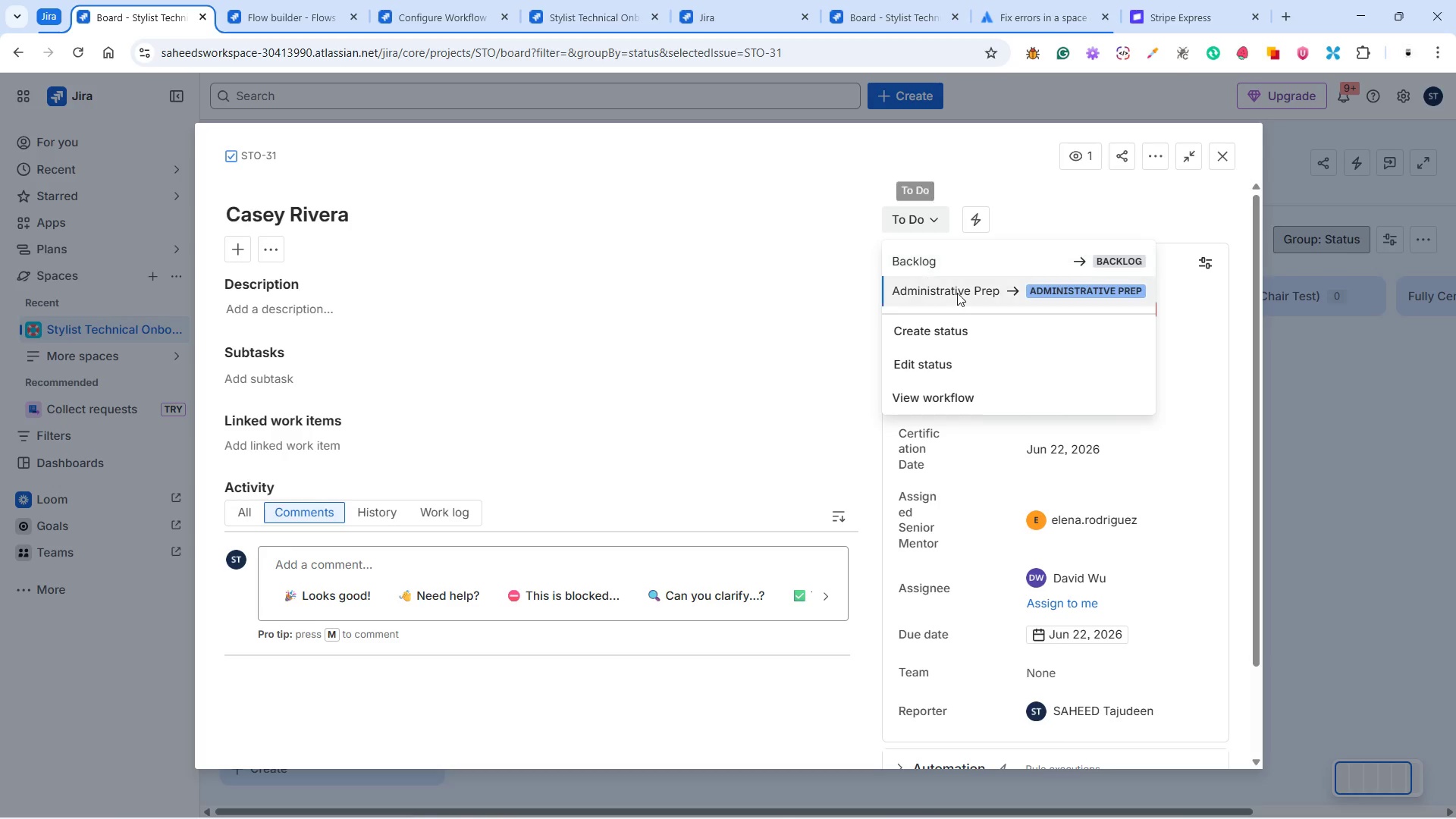 
left_click([957, 293])
 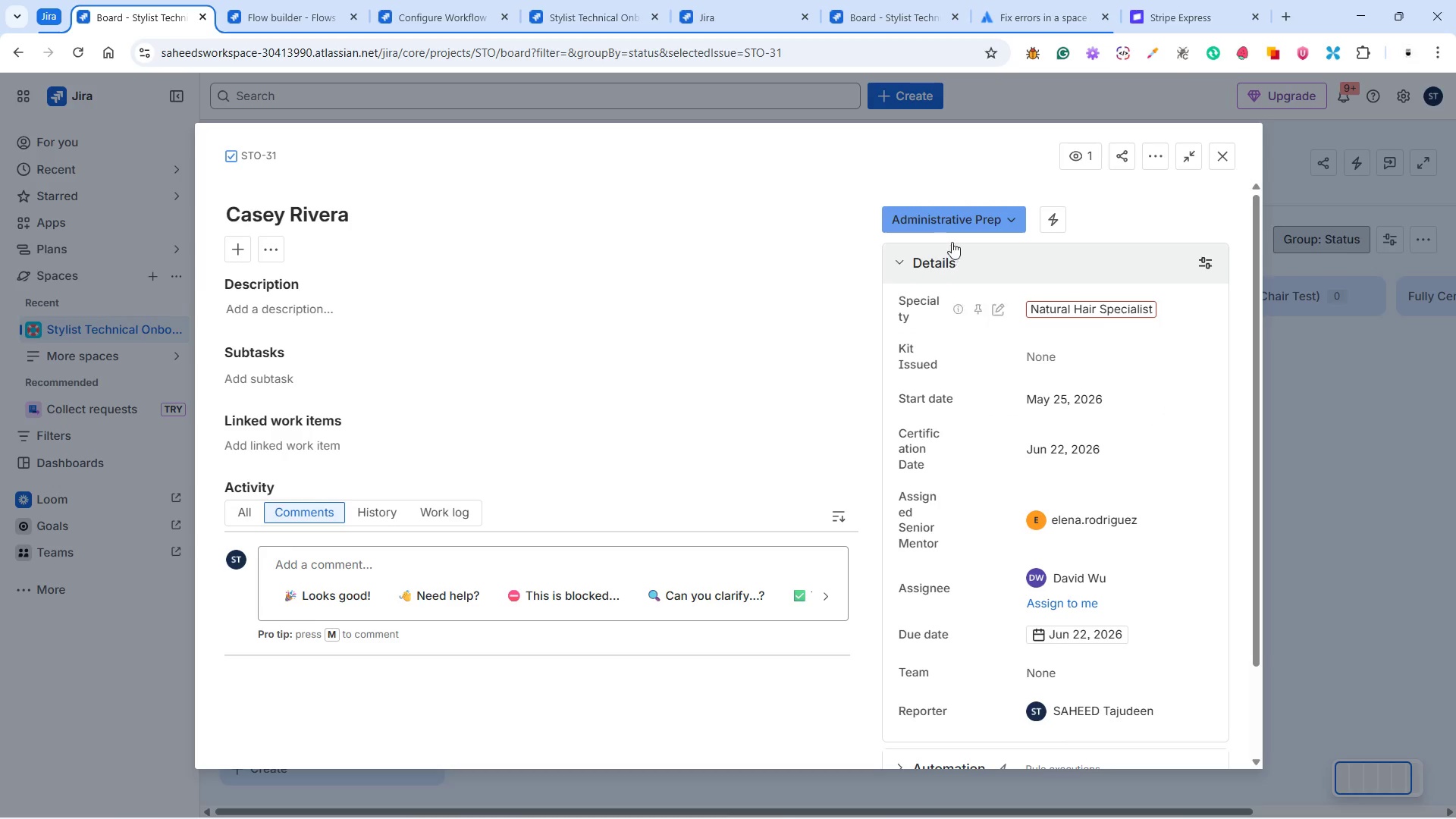 
left_click([944, 219])
 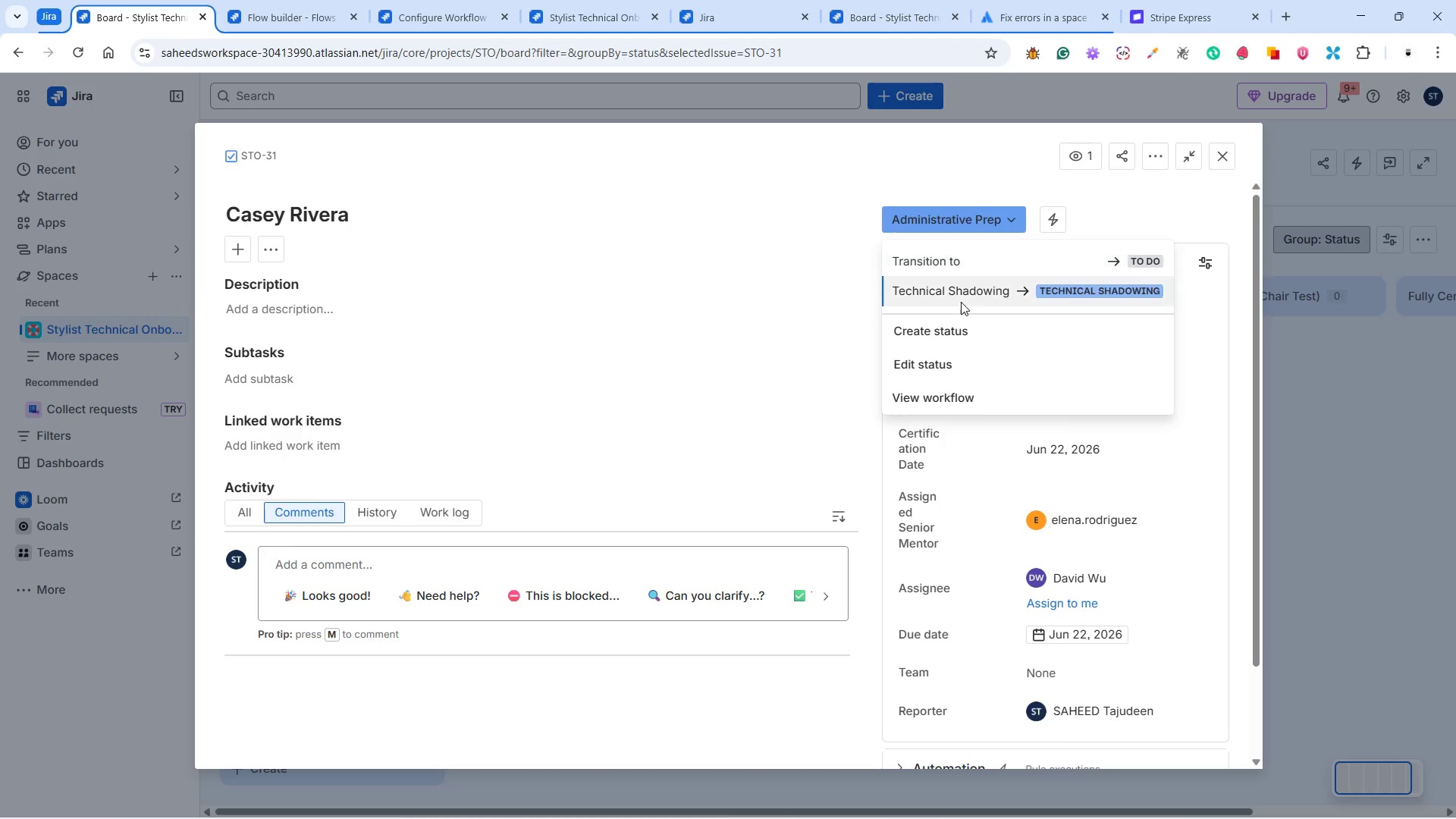 
left_click([962, 294])
 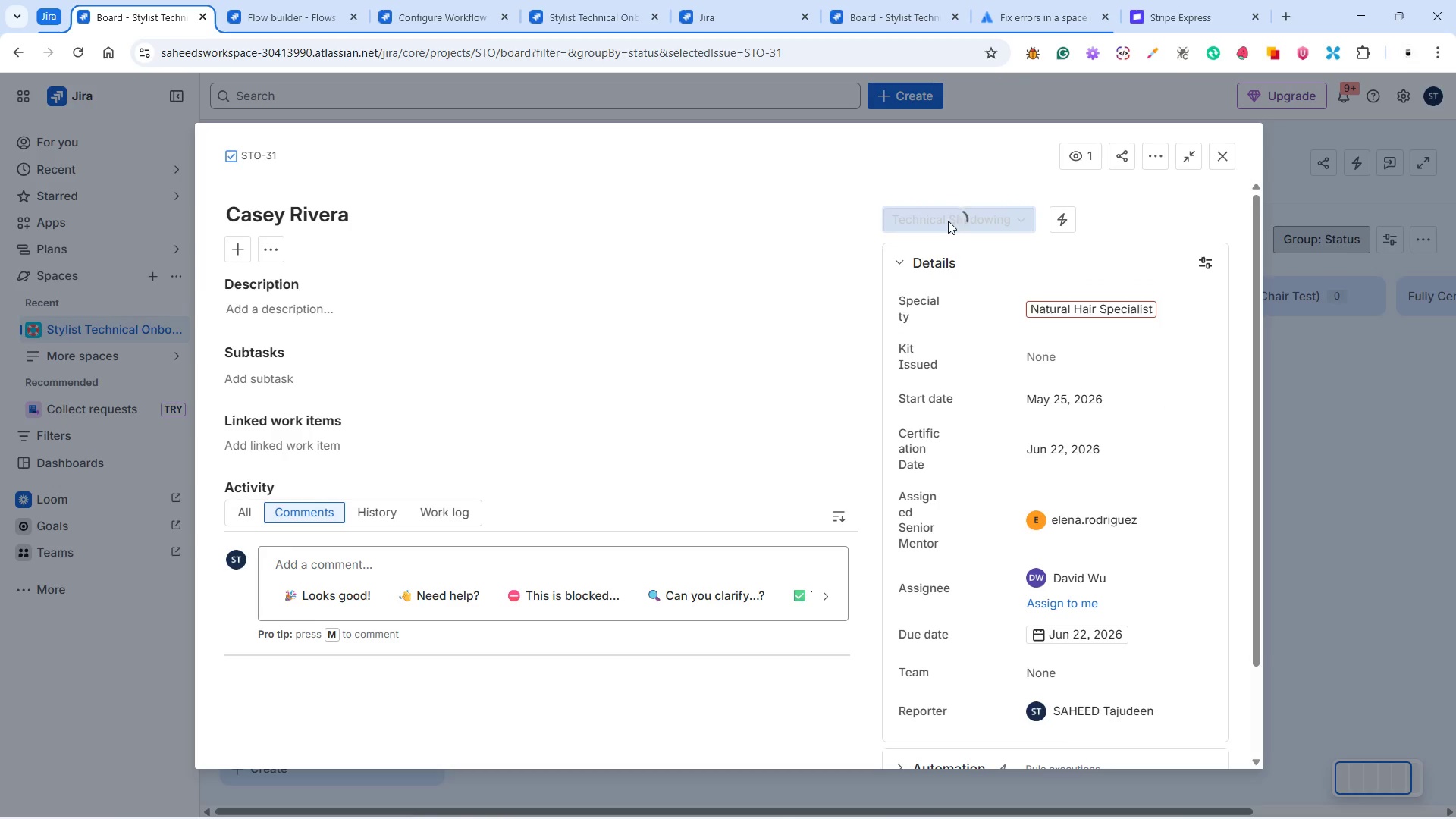 
left_click([948, 221])
 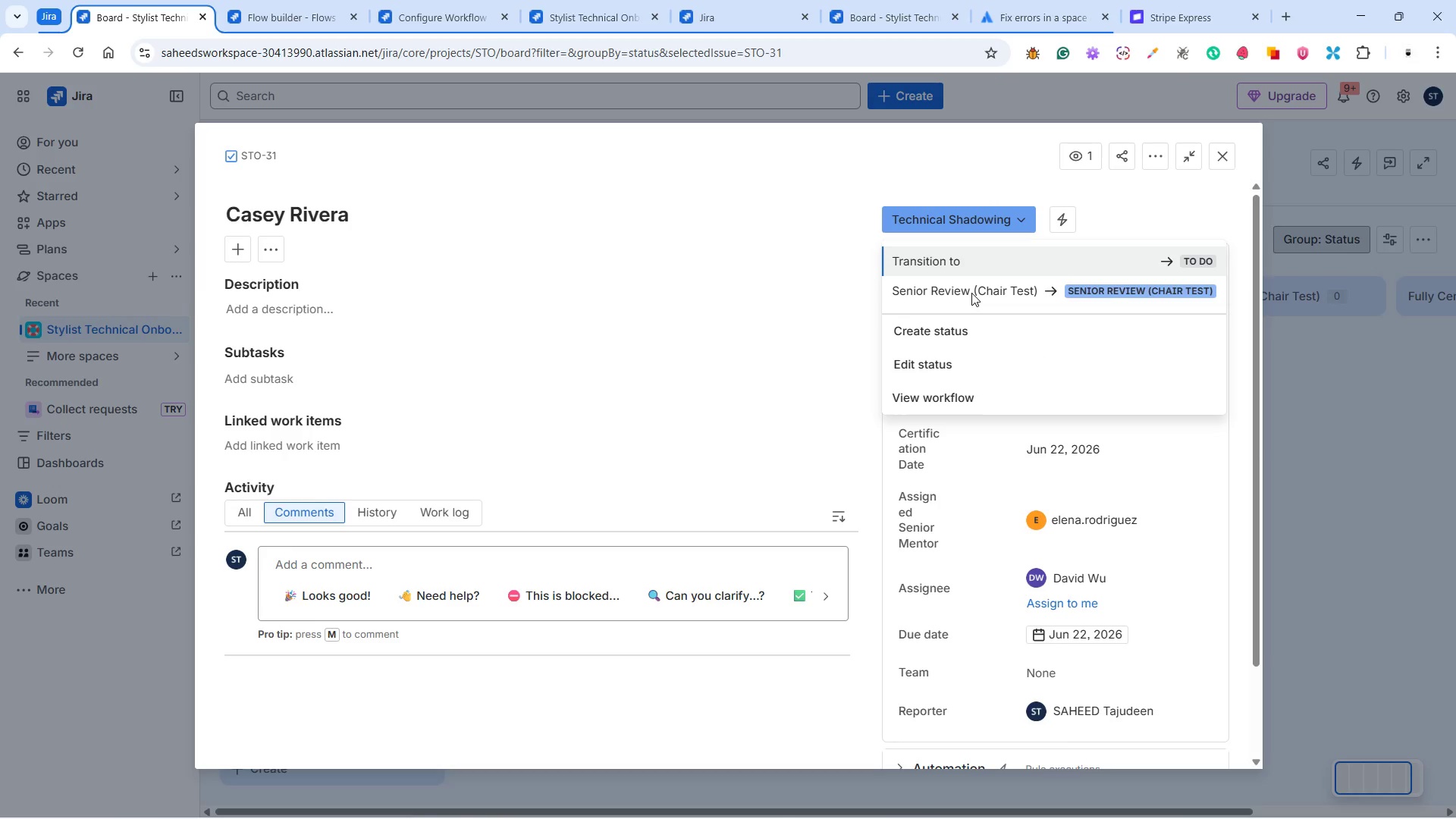 
left_click([971, 293])
 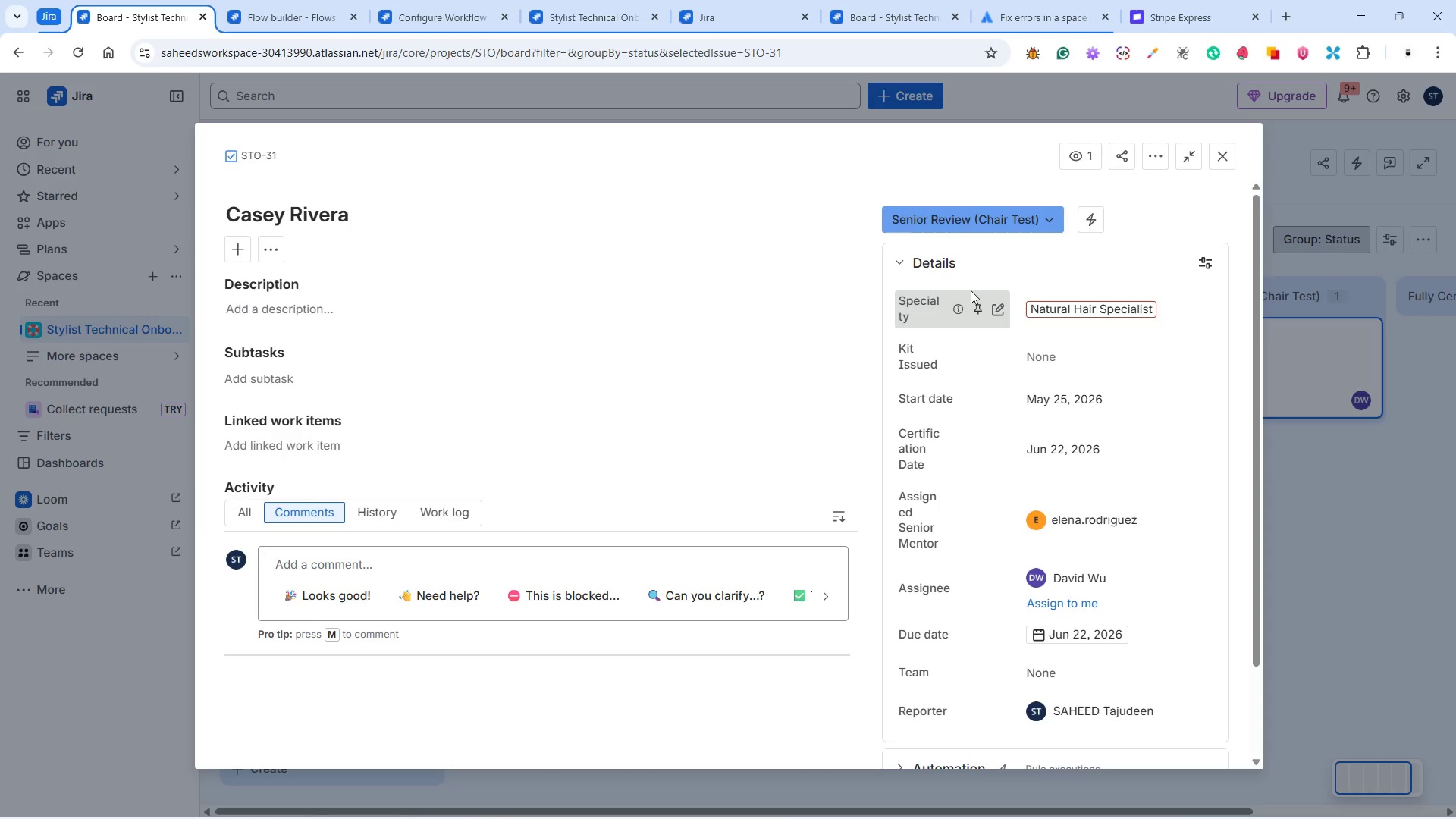 
wait(8.92)
 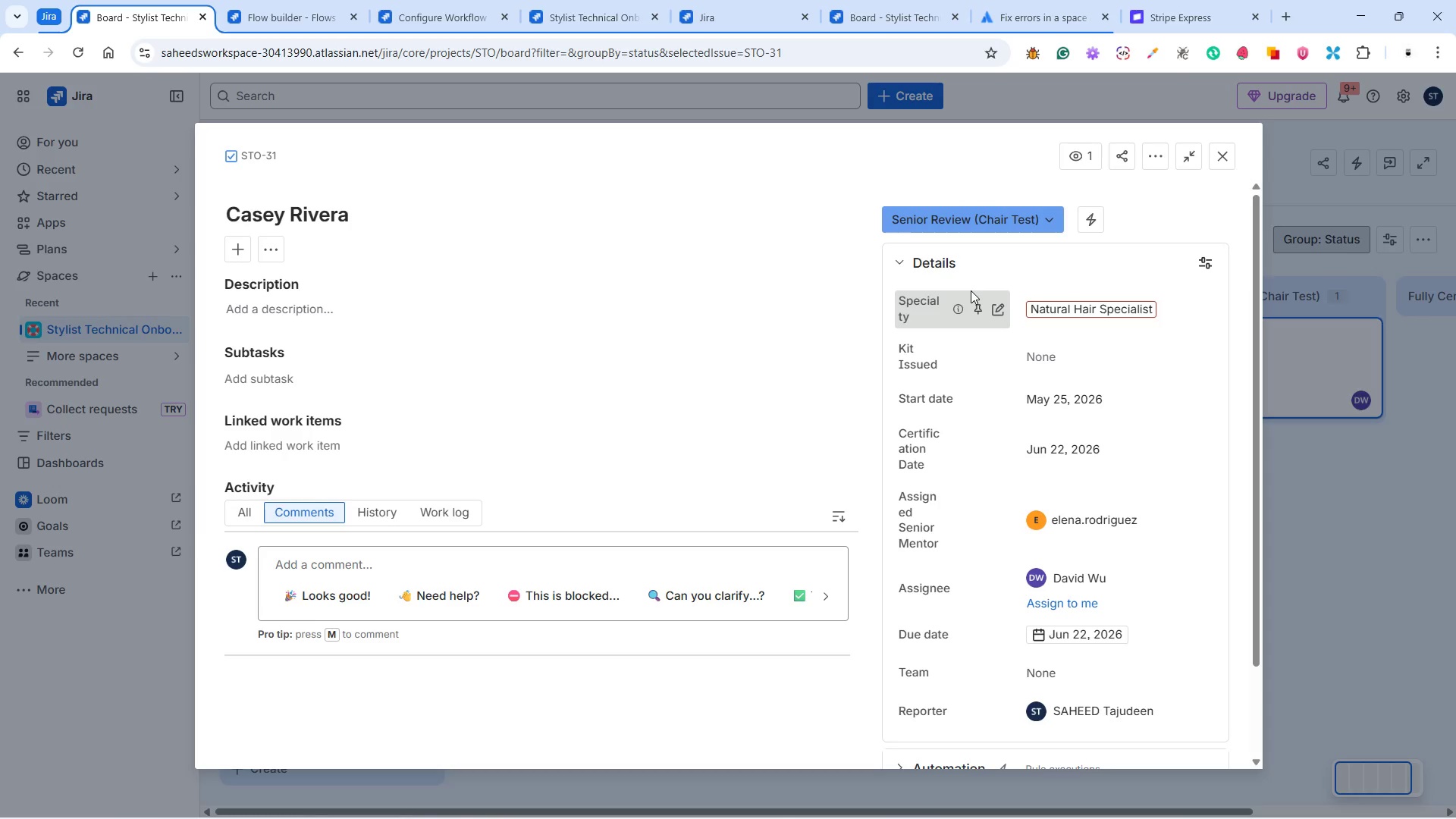 
scroll: coordinate [567, 428], scroll_direction: down, amount: 3.0
 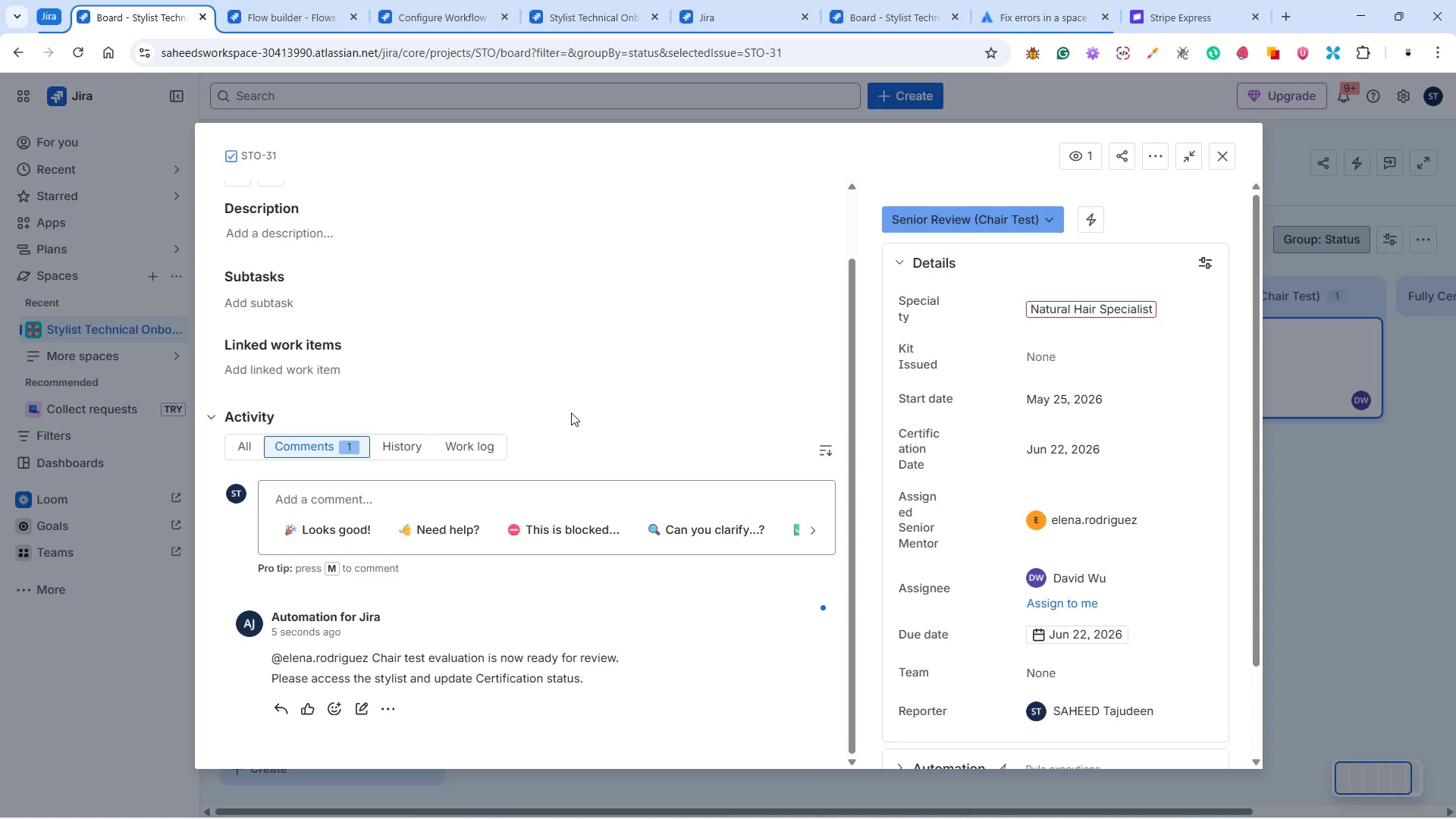 
scroll: coordinate [635, 650], scroll_direction: none, amount: 0.0
 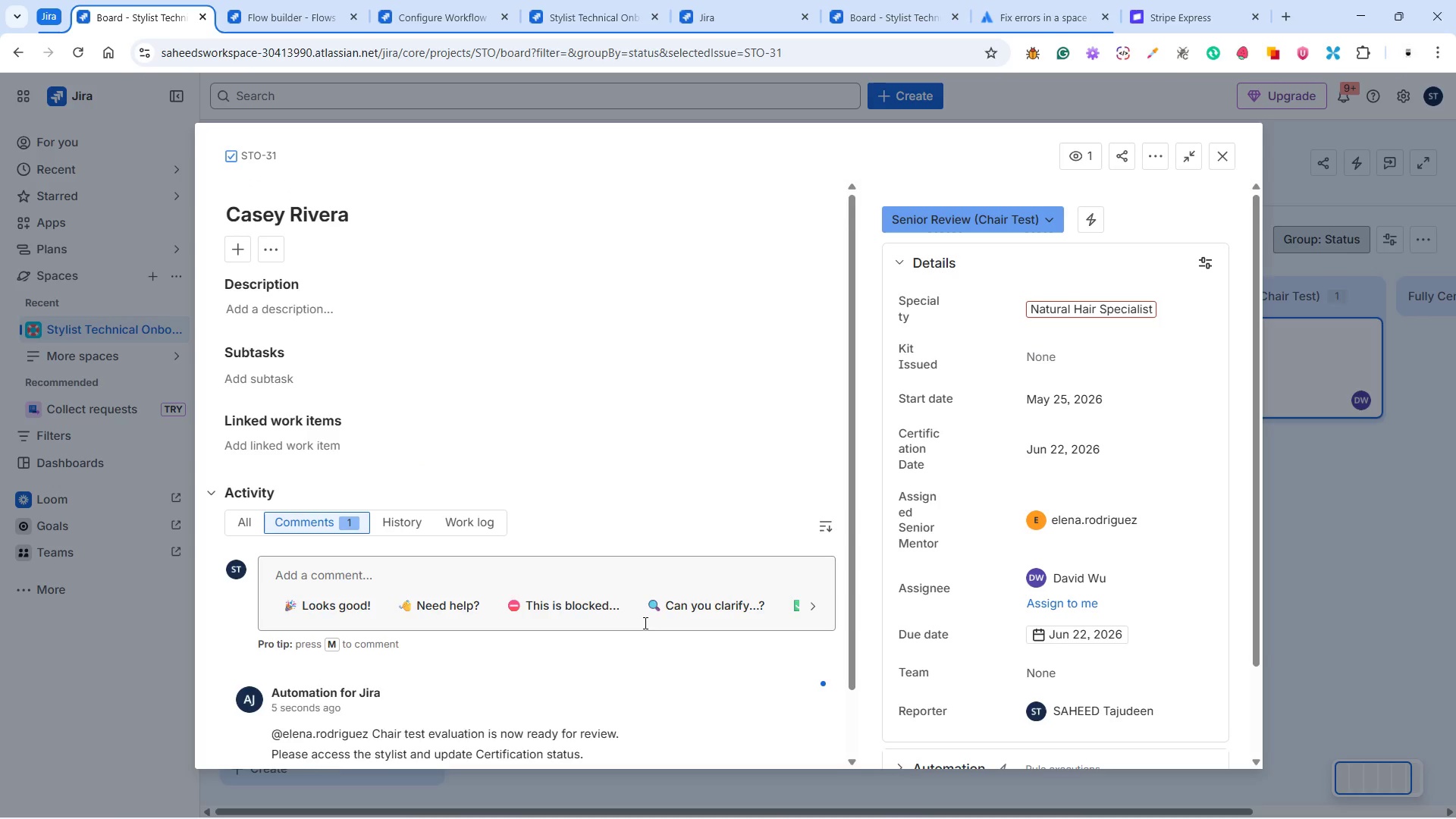 
scroll: coordinate [1050, 626], scroll_direction: down, amount: 9.0
 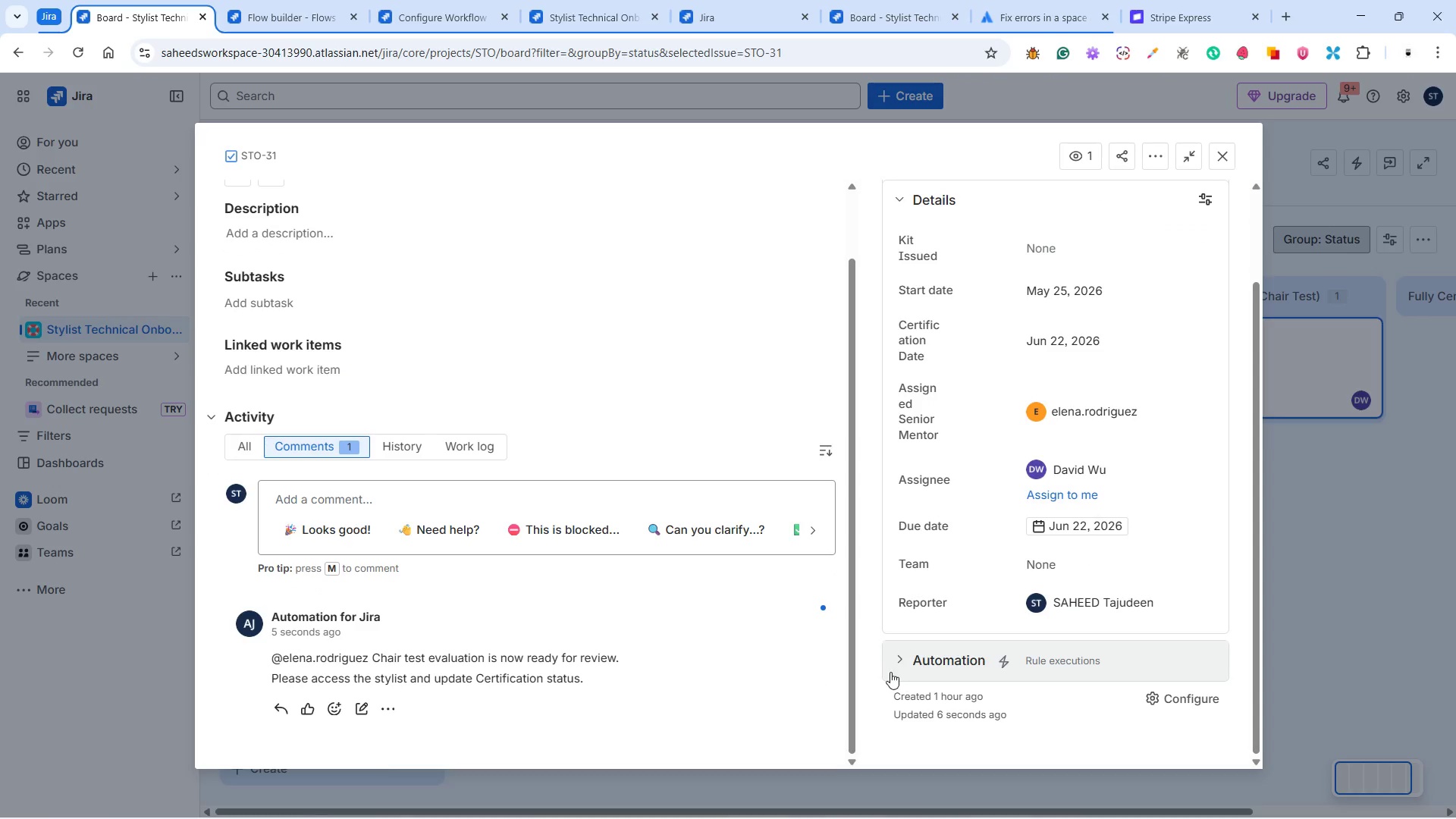 
left_click([901, 663])
 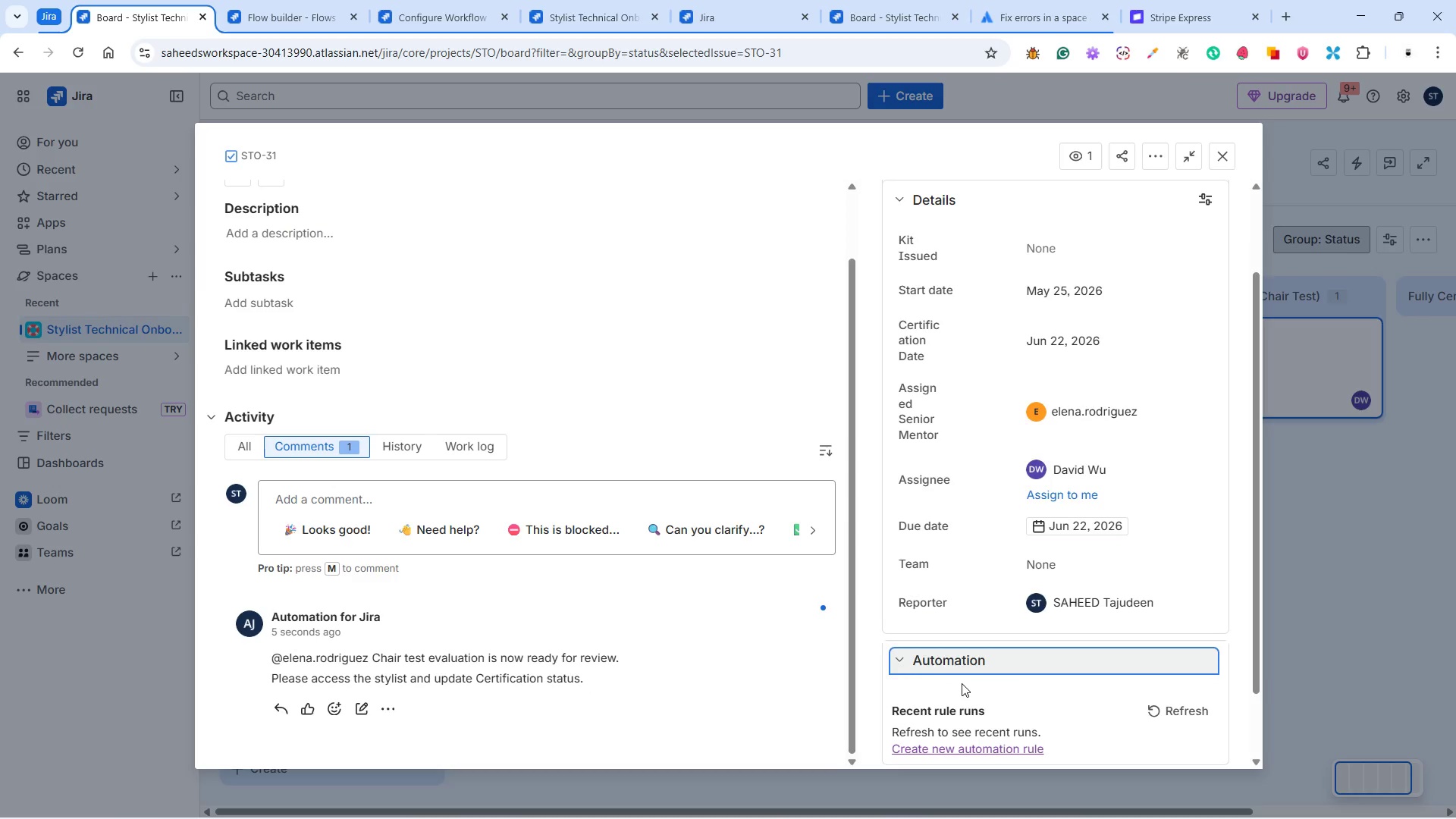 
scroll: coordinate [963, 682], scroll_direction: down, amount: 4.0
 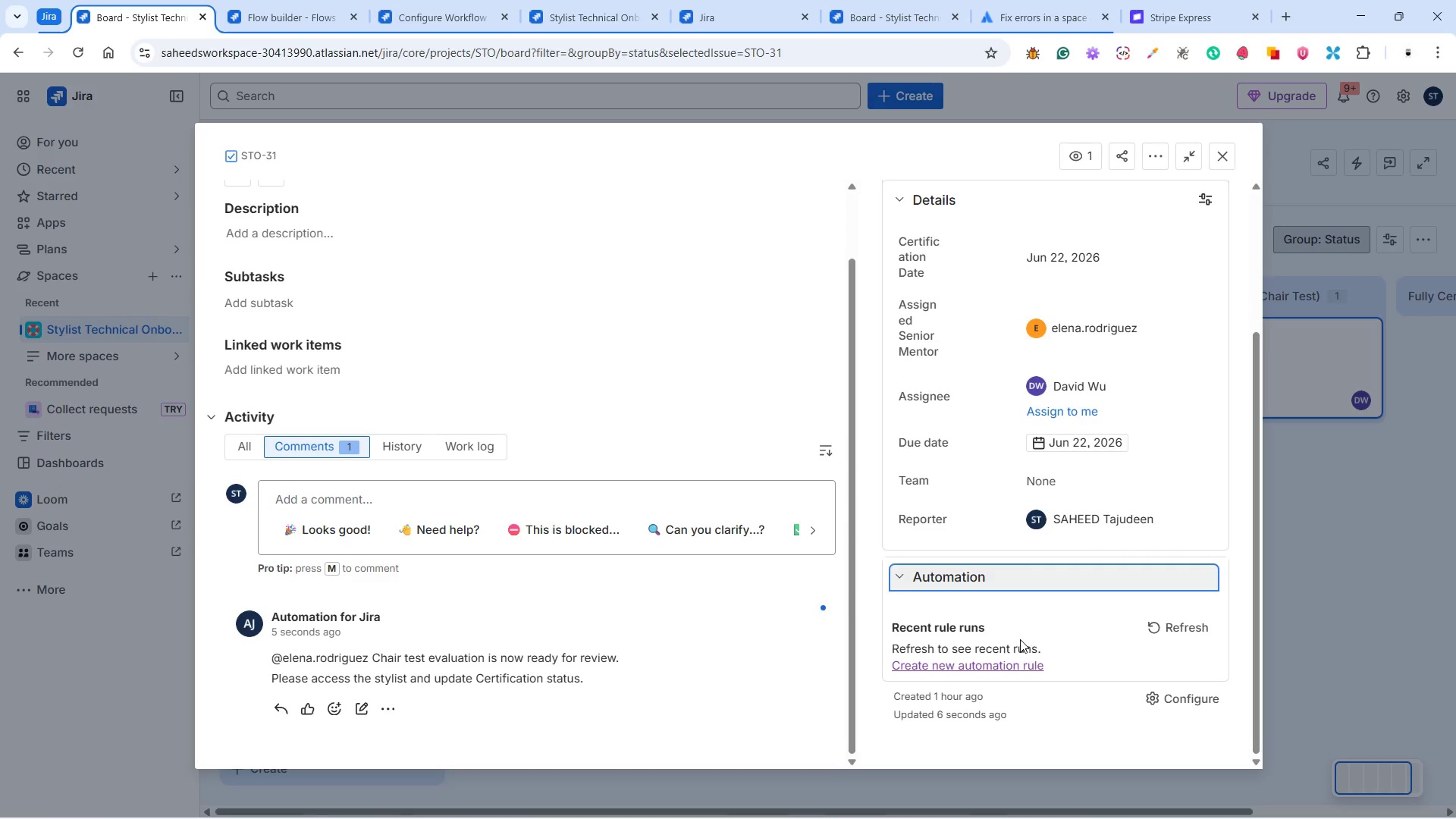 
left_click([899, 575])
 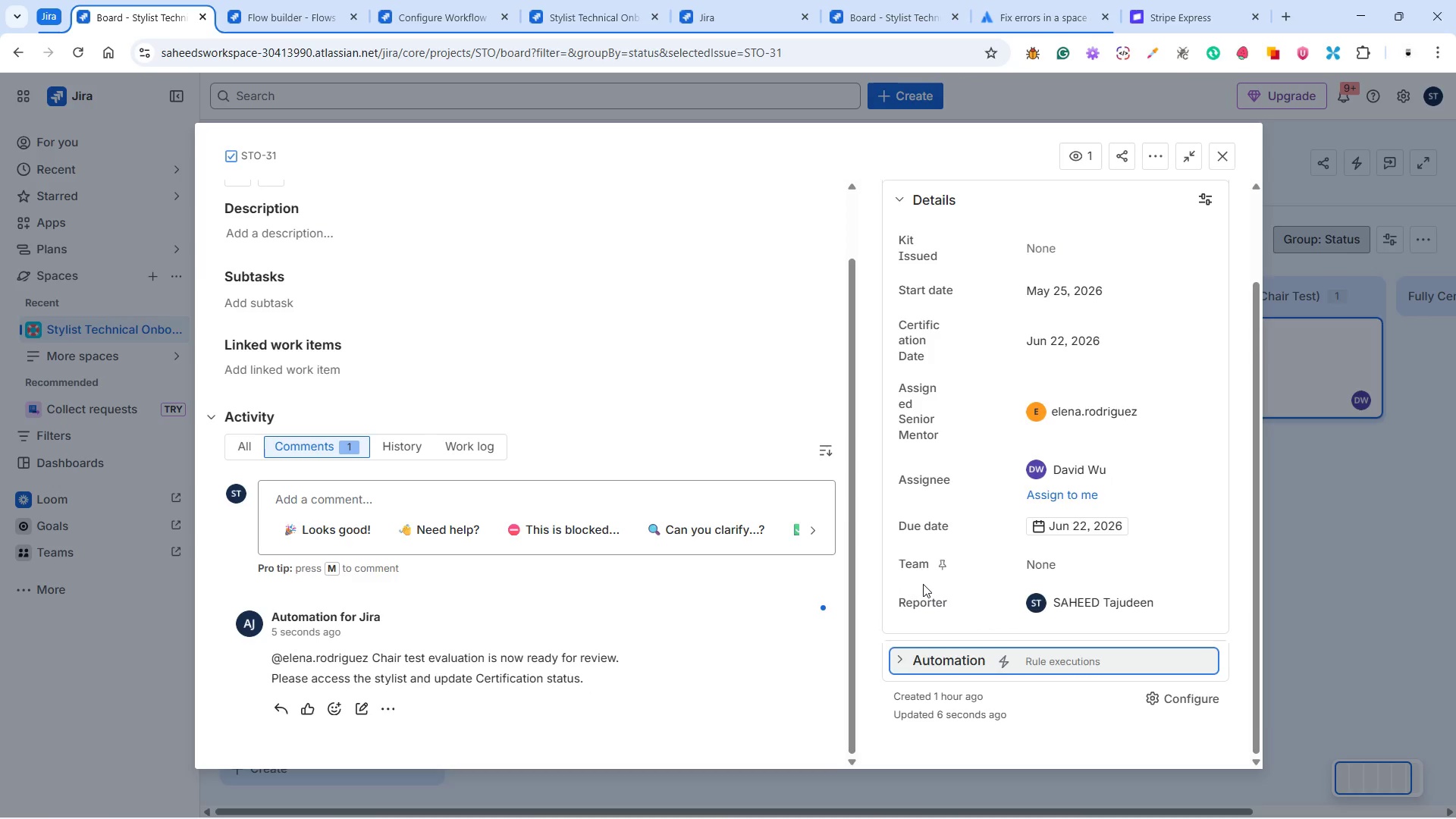 
scroll: coordinate [925, 584], scroll_direction: up, amount: 8.0
 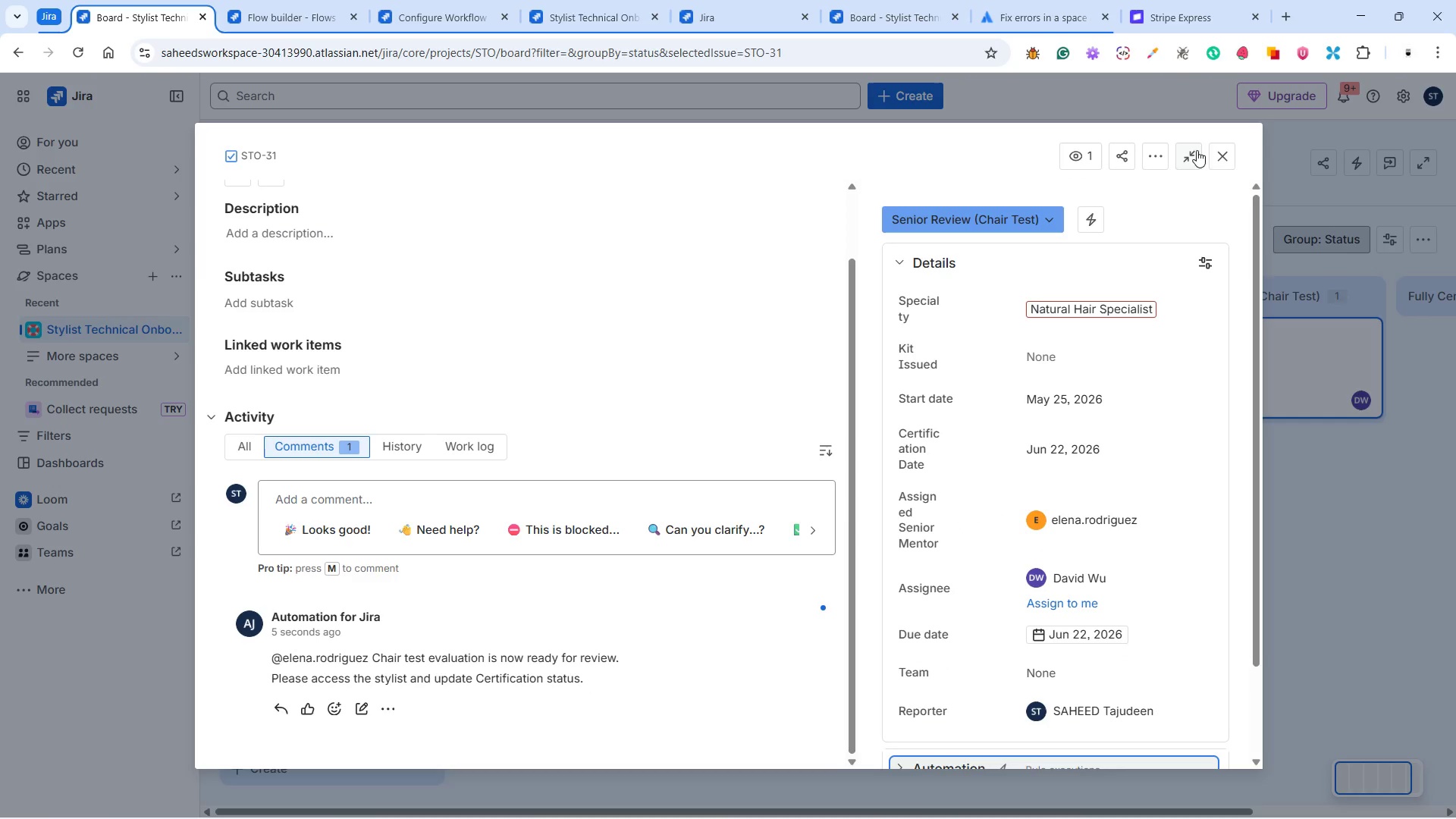 
left_click([1214, 156])
 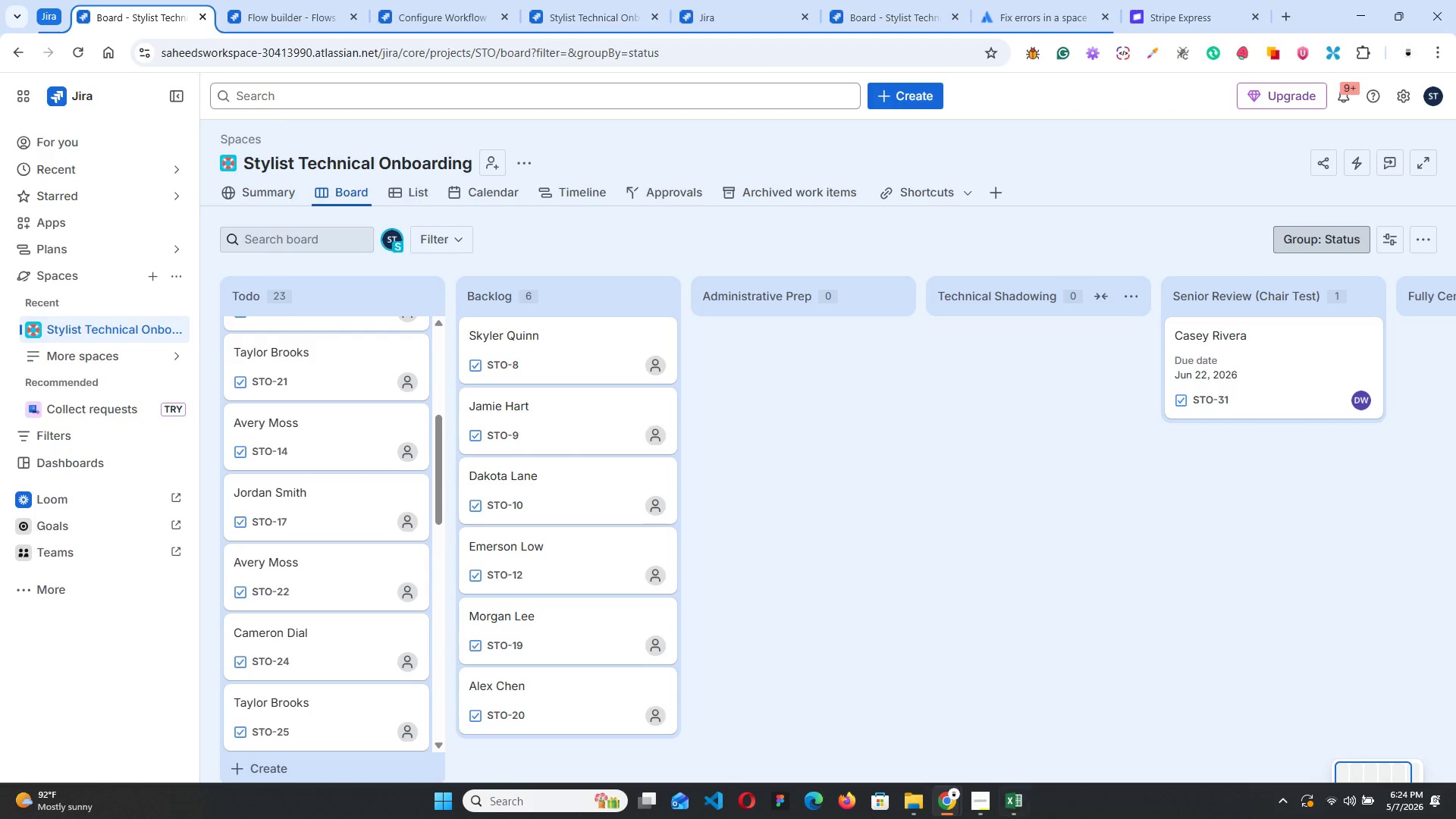 
left_click([975, 802])